 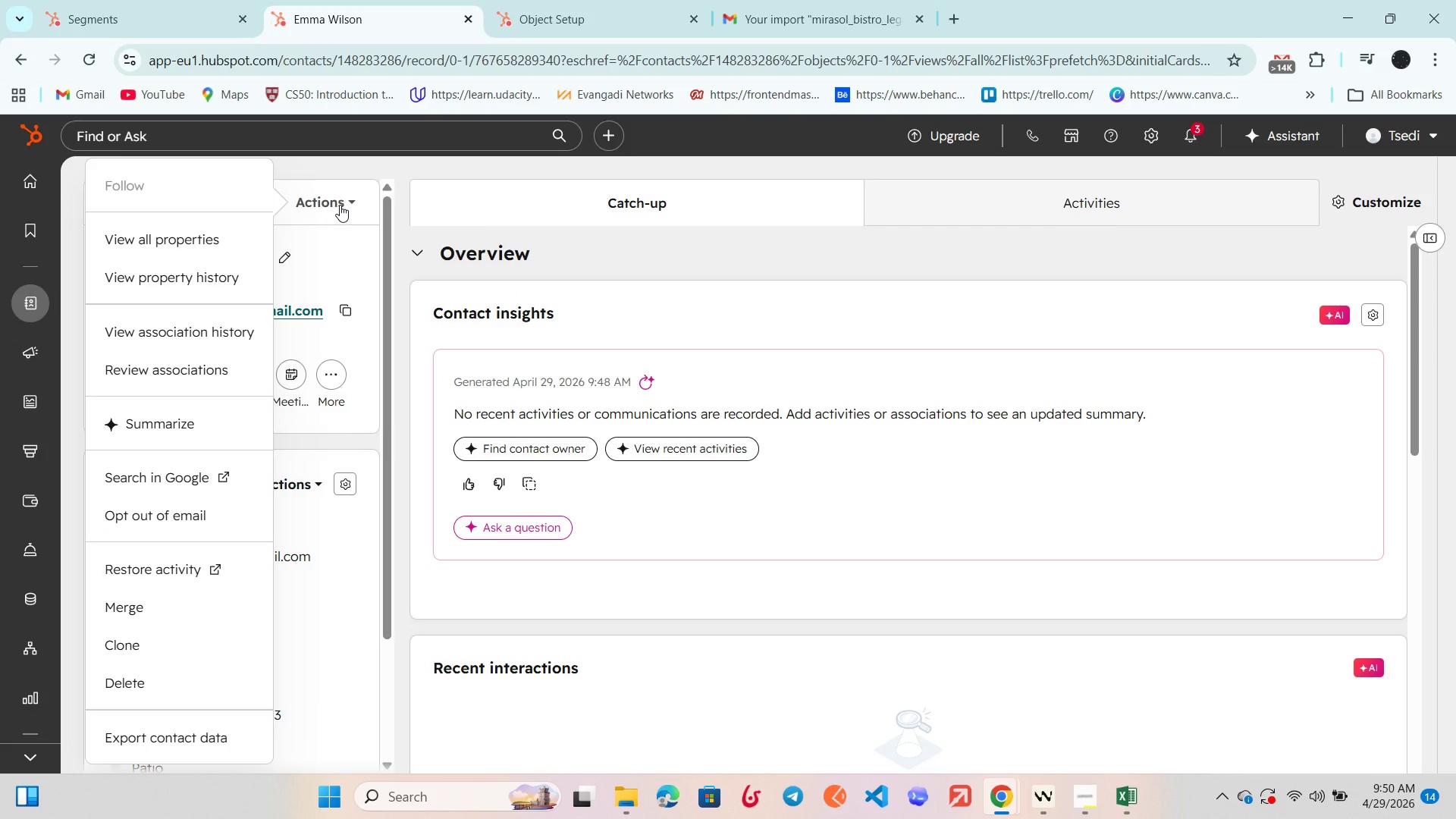 
left_click([1106, 199])
 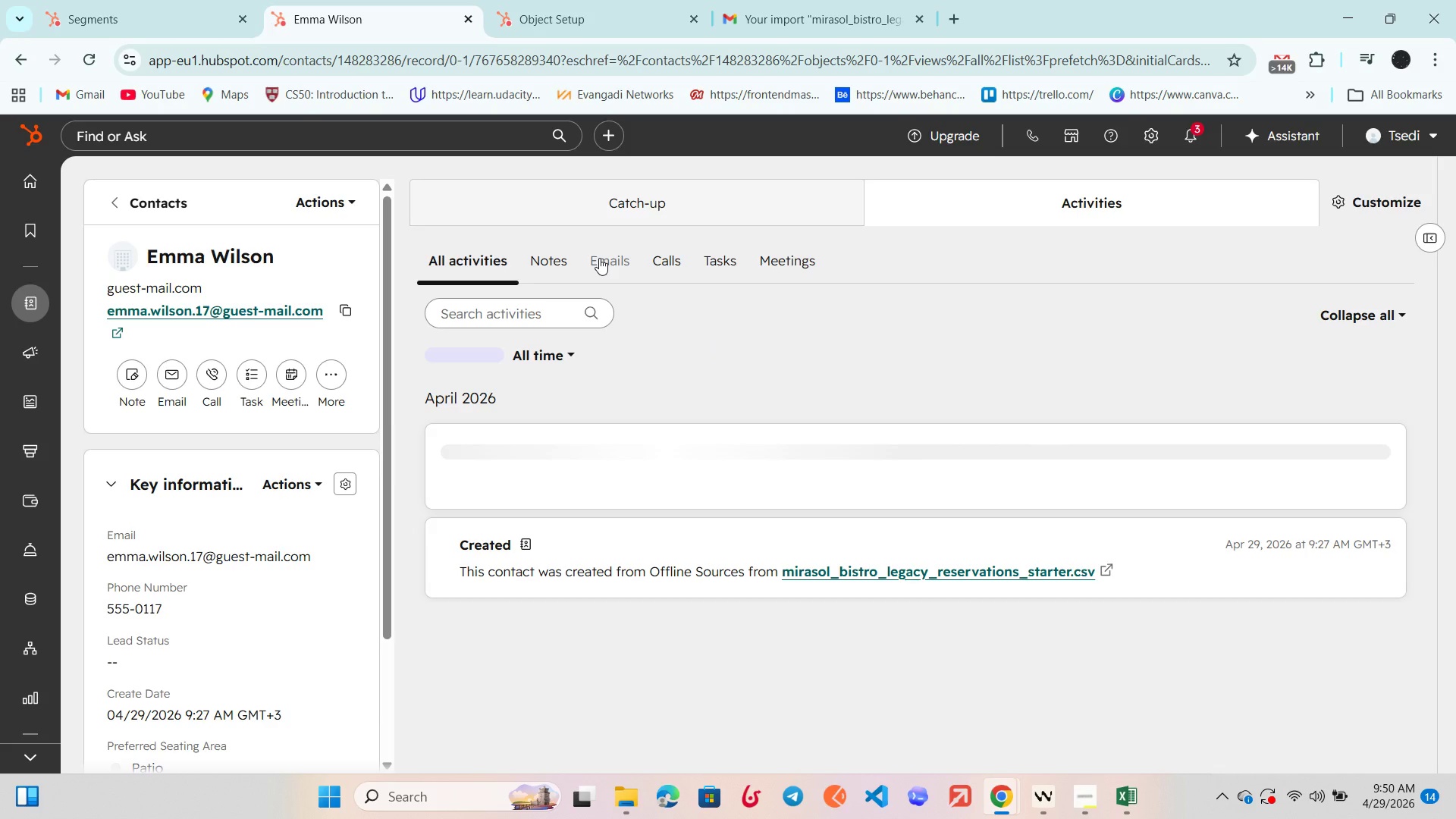 
left_click([599, 258])
 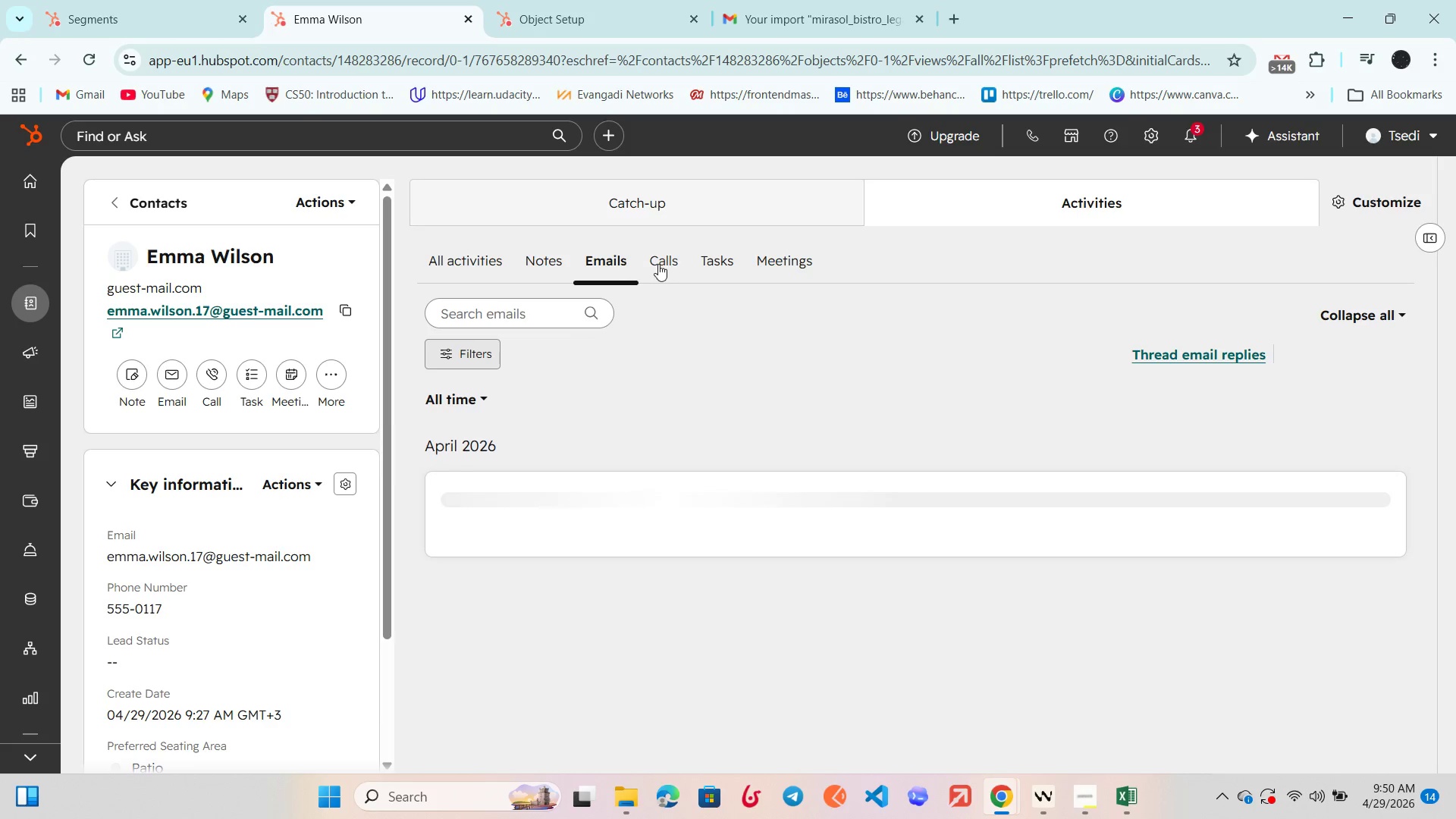 
left_click([662, 264])
 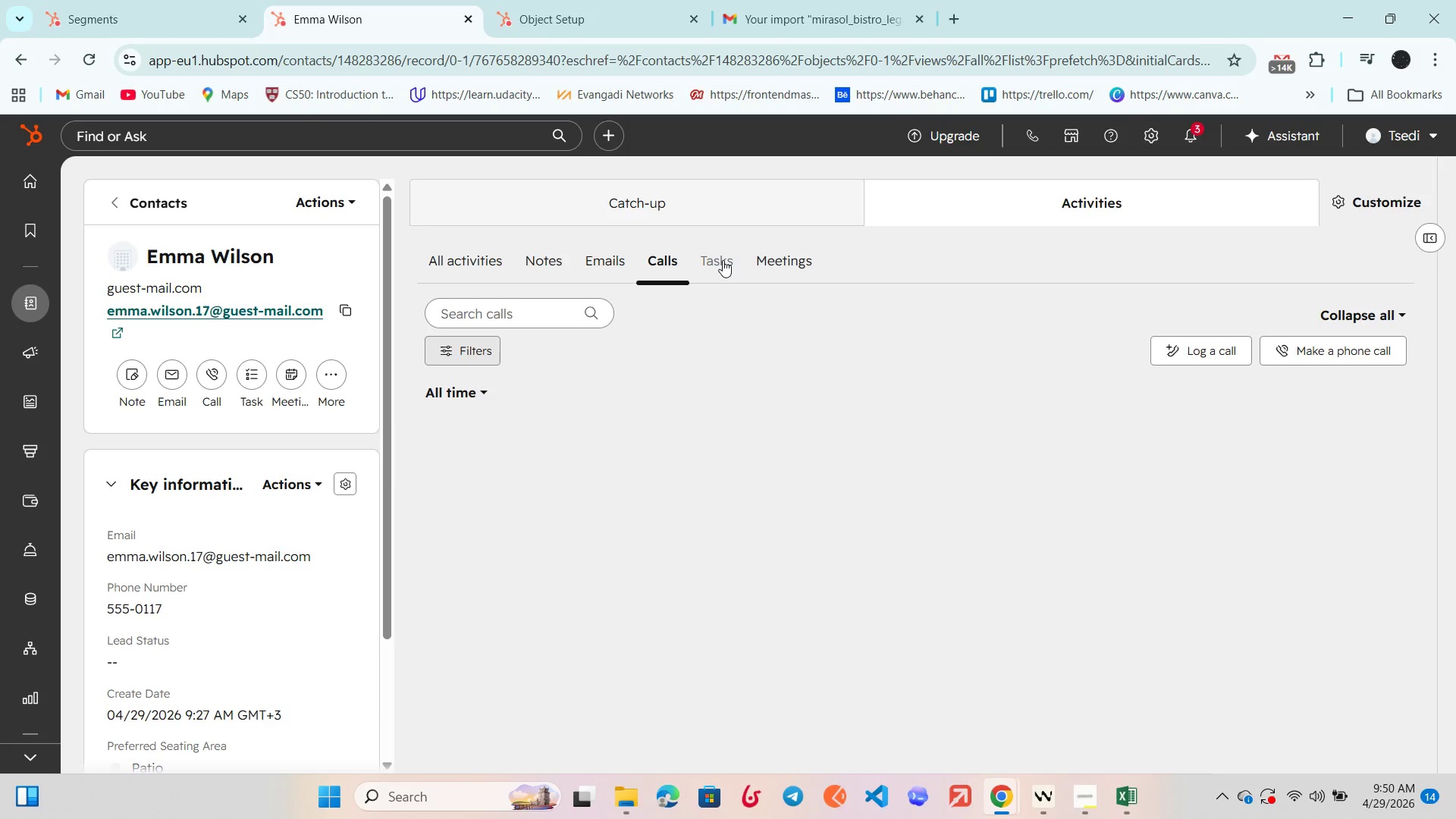 
left_click([723, 260])
 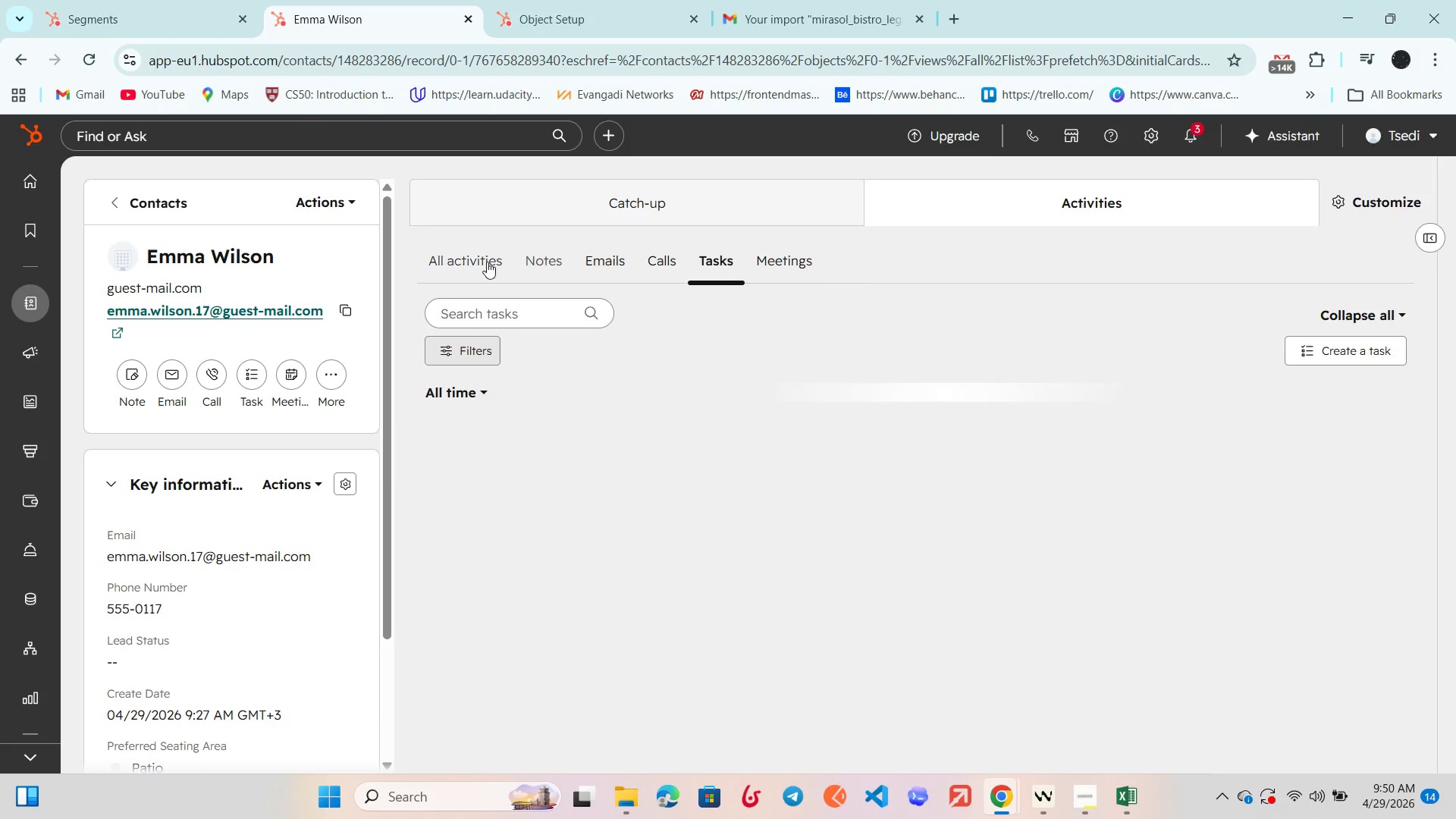 
left_click([483, 261])
 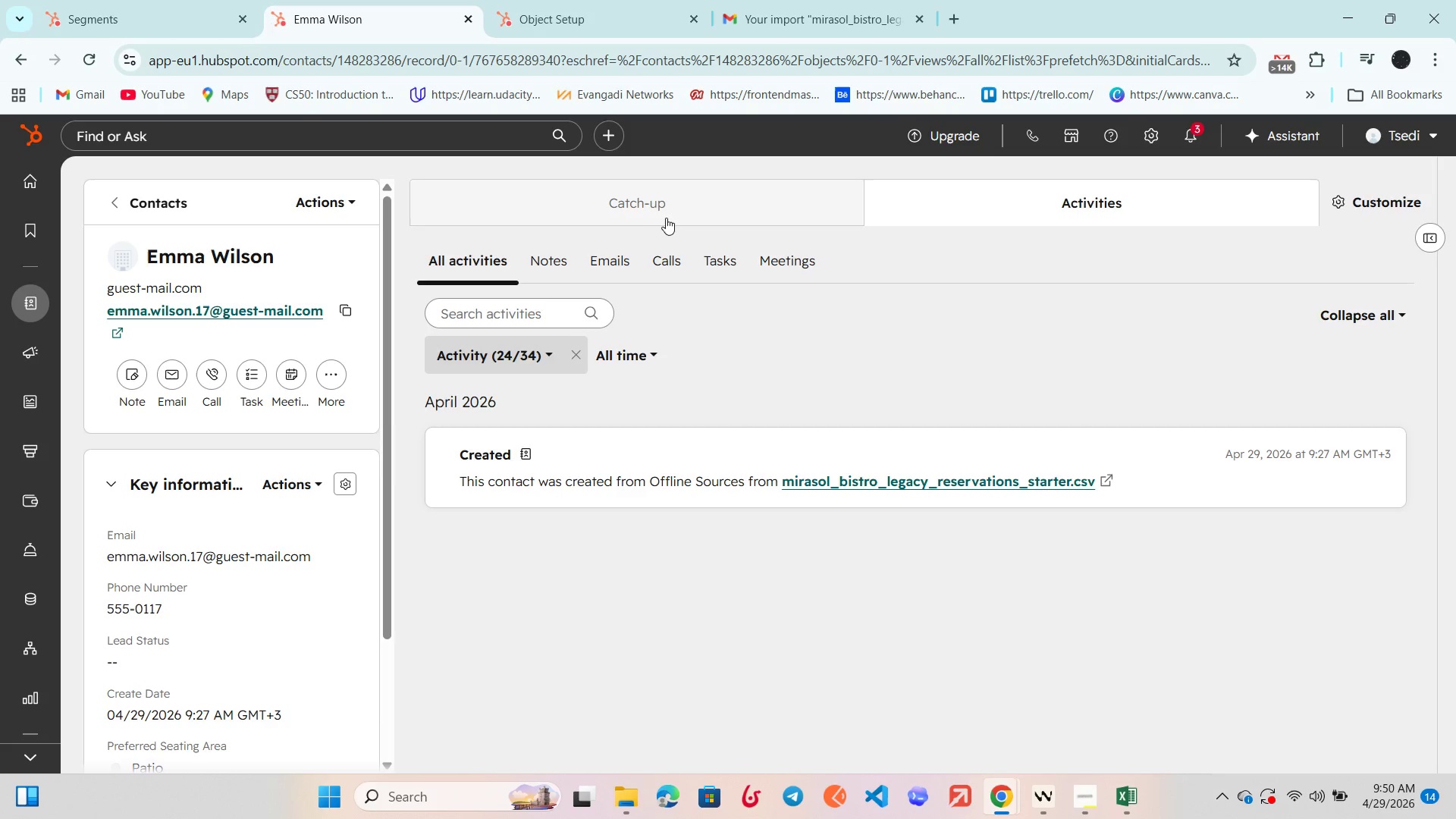 
left_click([668, 215])
 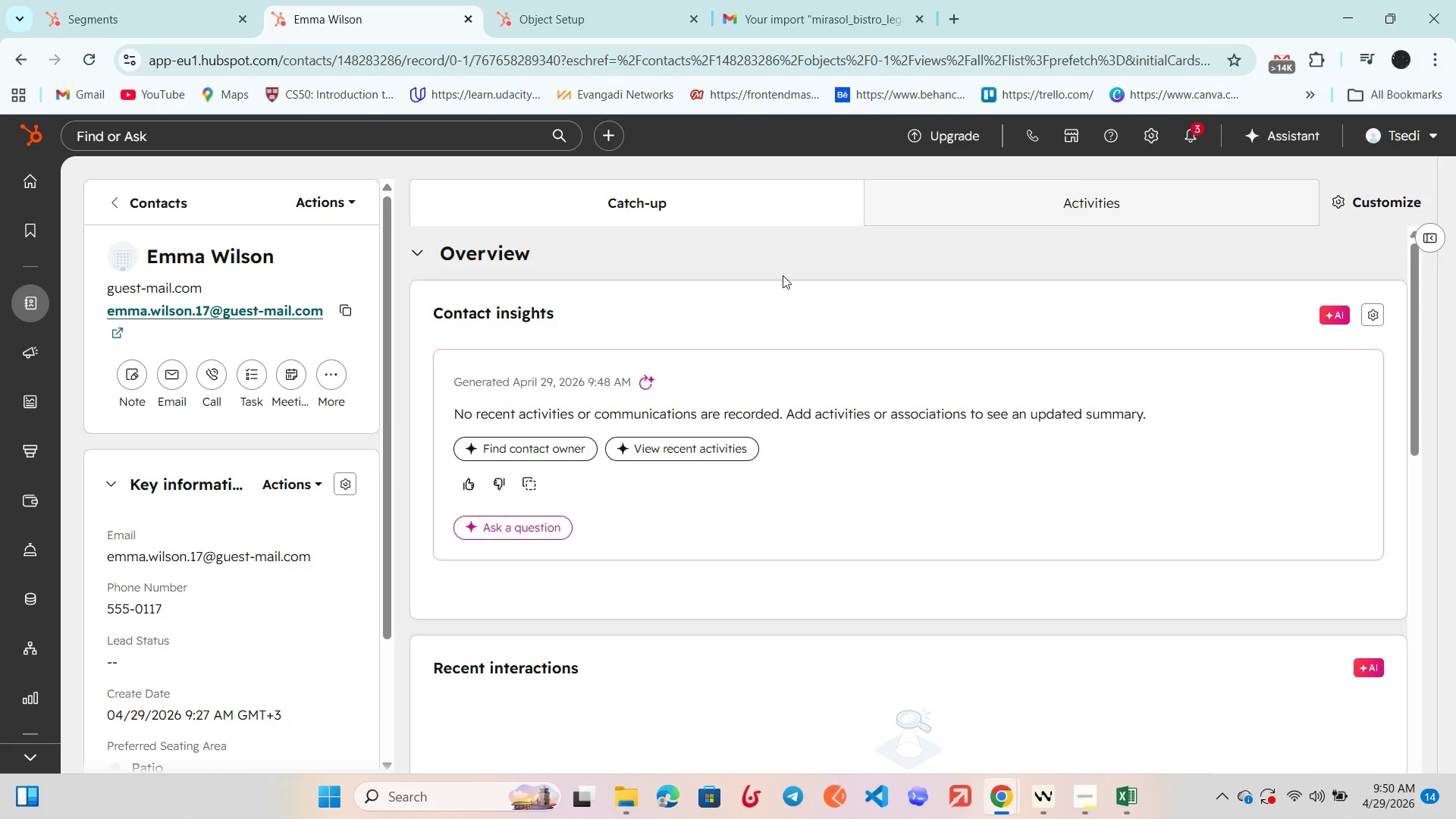 
scroll: coordinate [811, 348], scroll_direction: down, amount: 5.0
 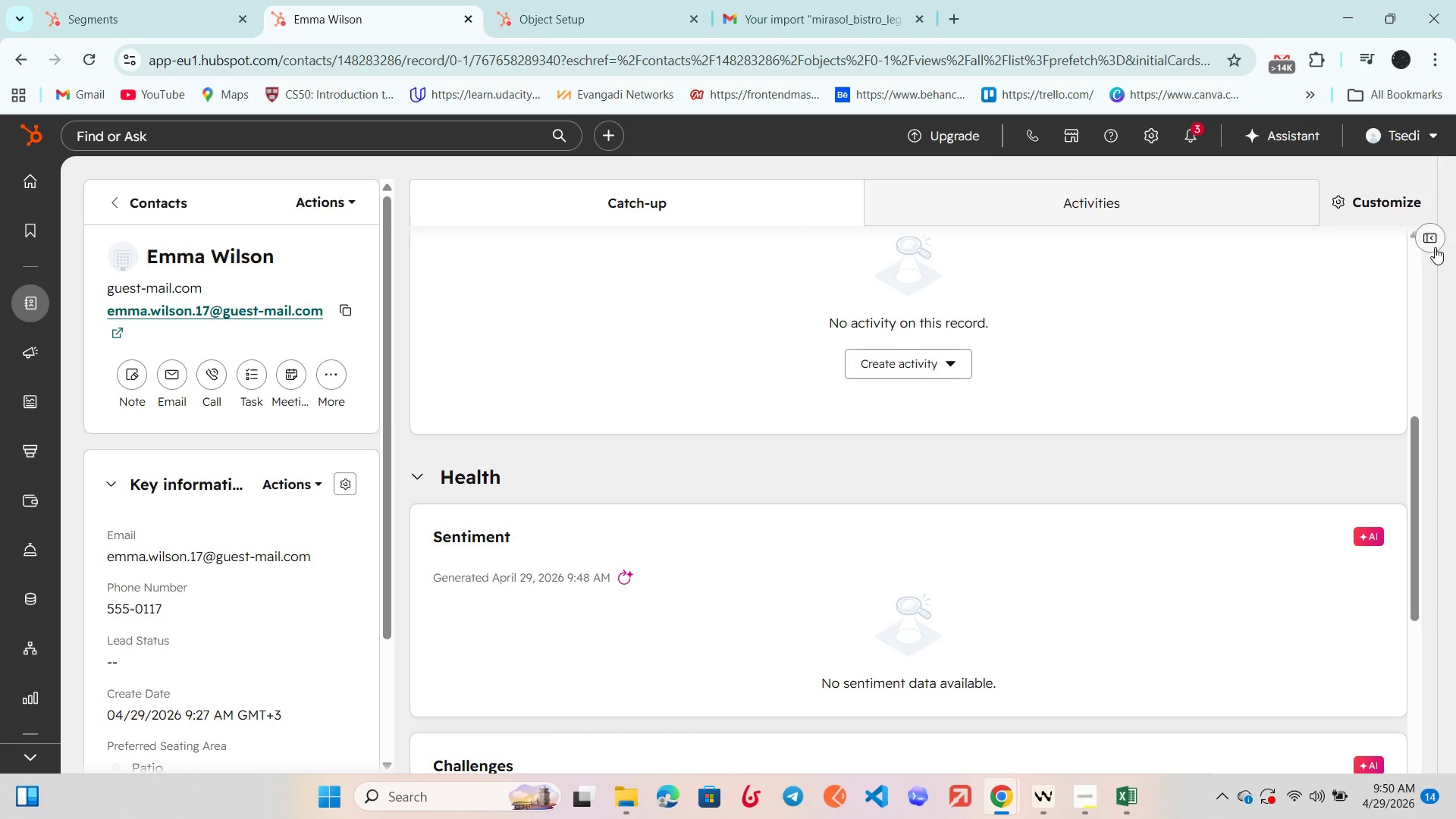 
left_click([1432, 245])
 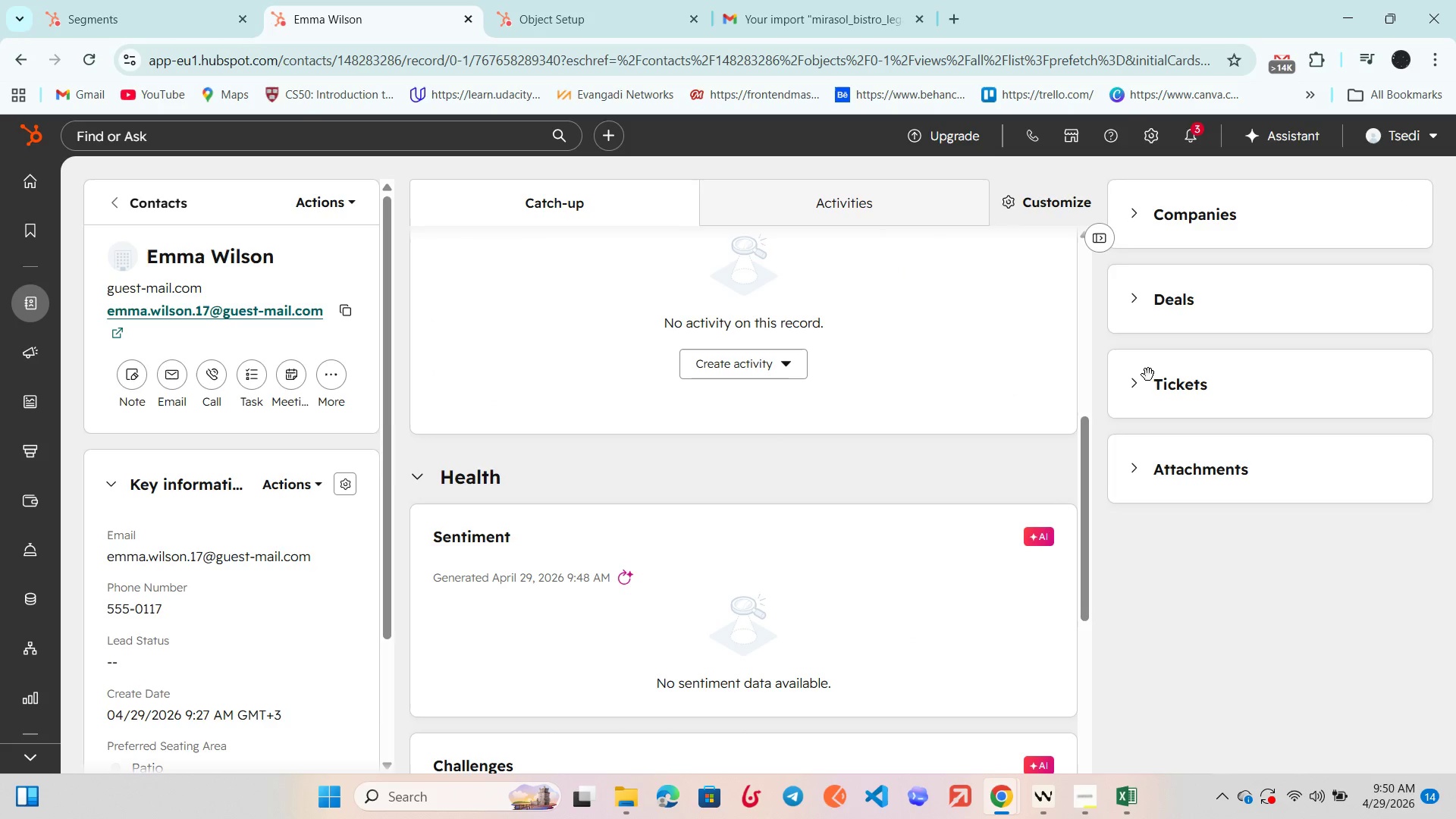 
left_click([1100, 234])
 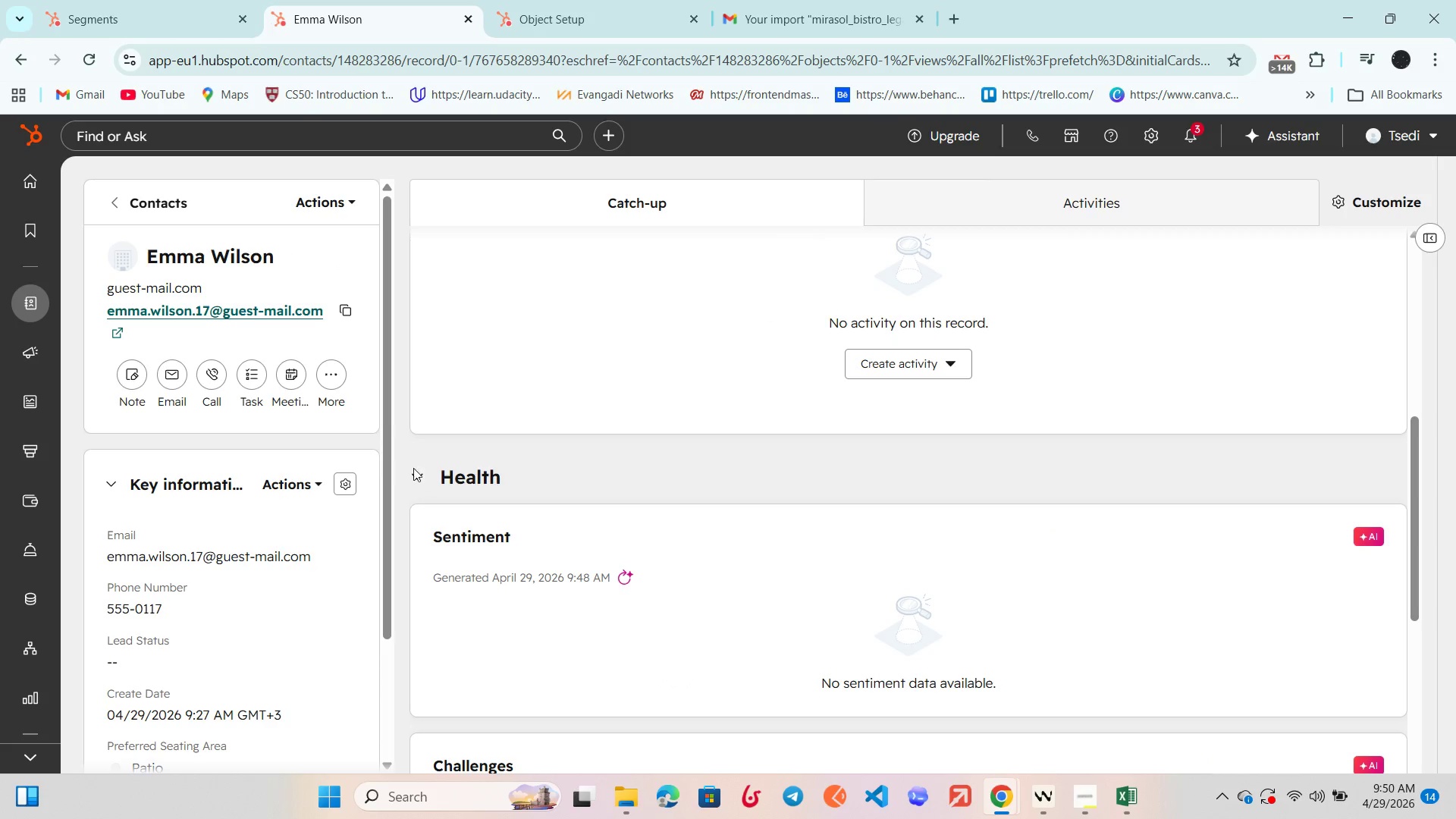 
scroll: coordinate [468, 519], scroll_direction: down, amount: 5.0
 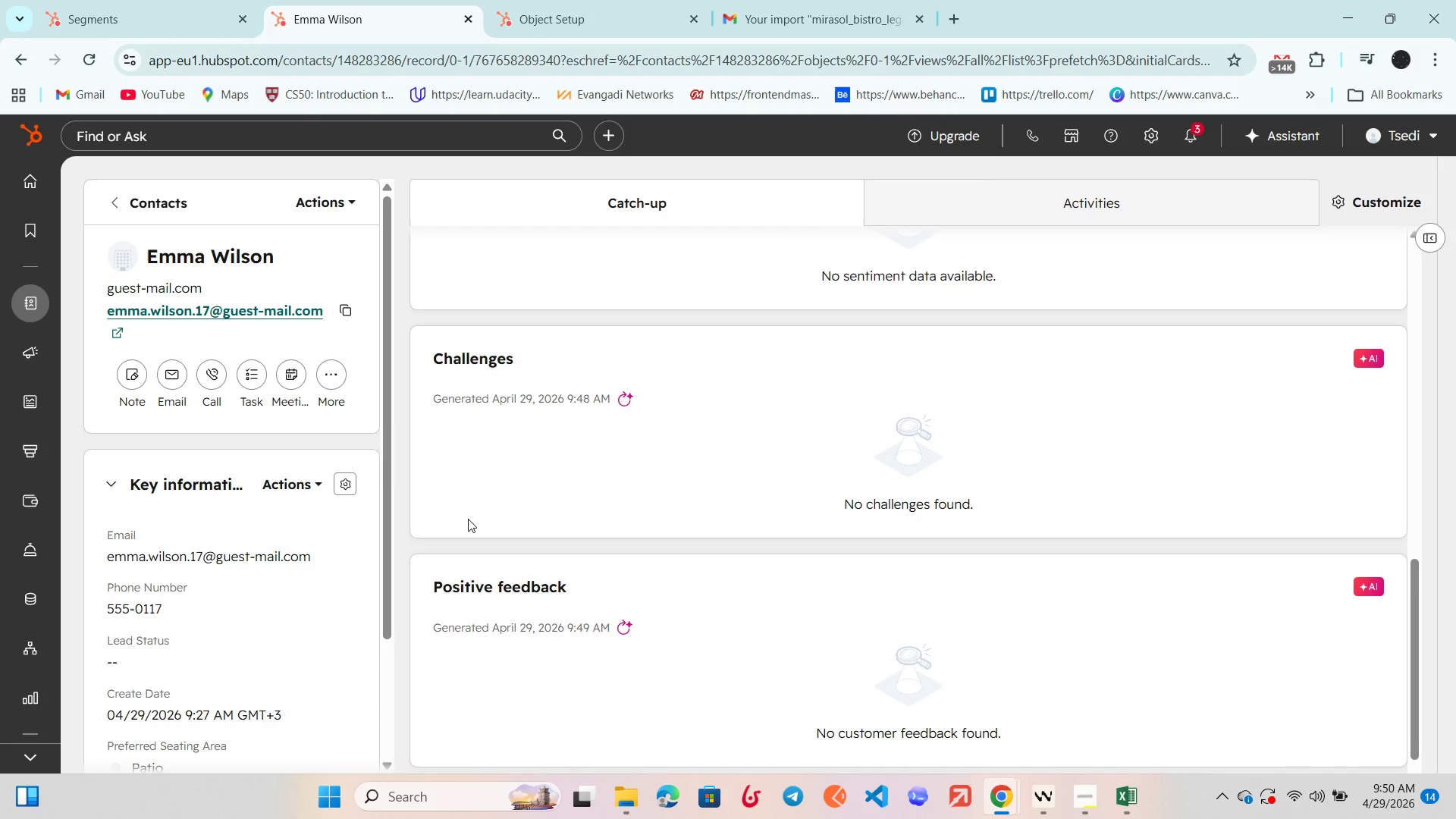 
scroll: coordinate [468, 519], scroll_direction: up, amount: 7.0
 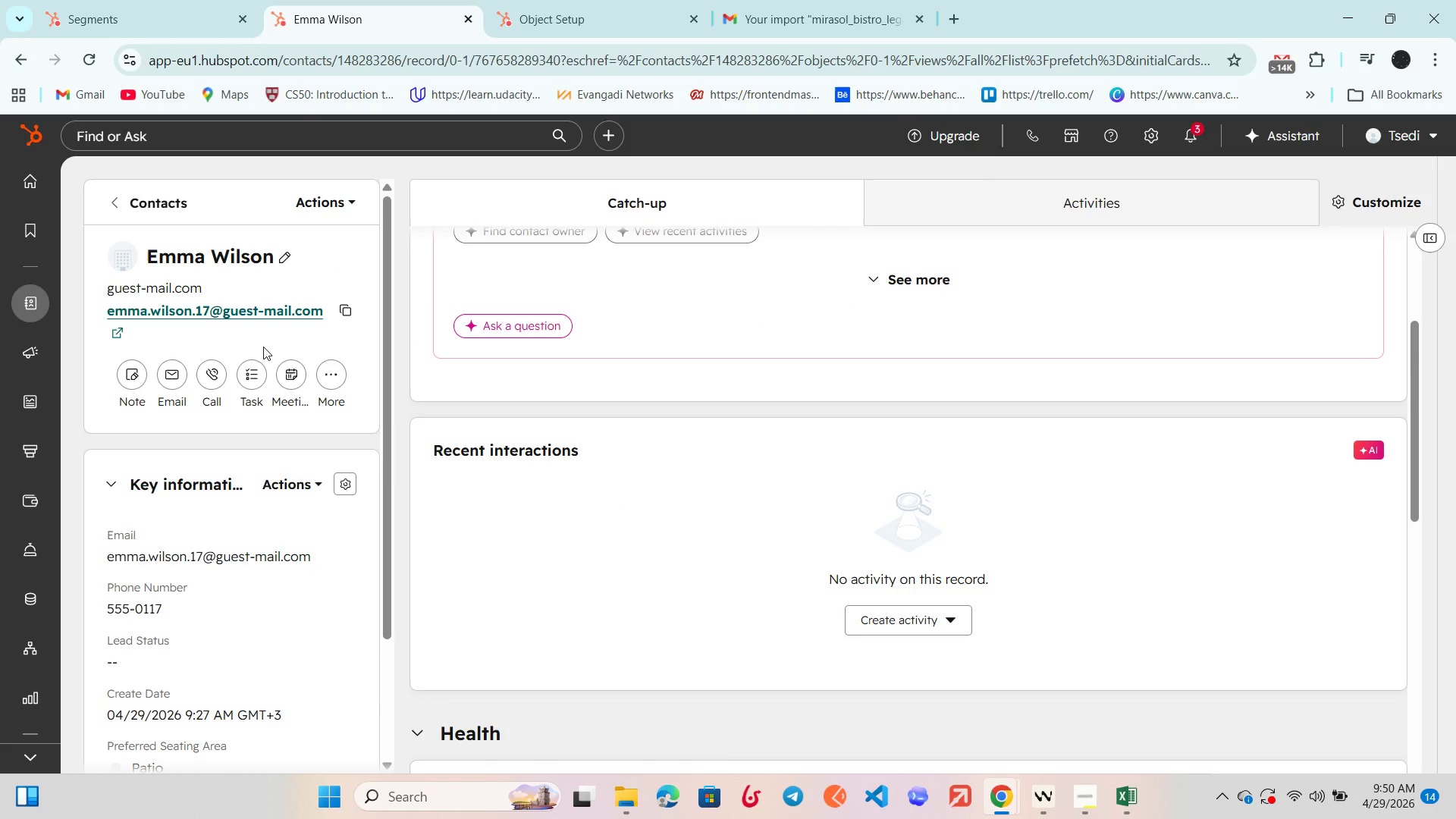 
key(F11)
 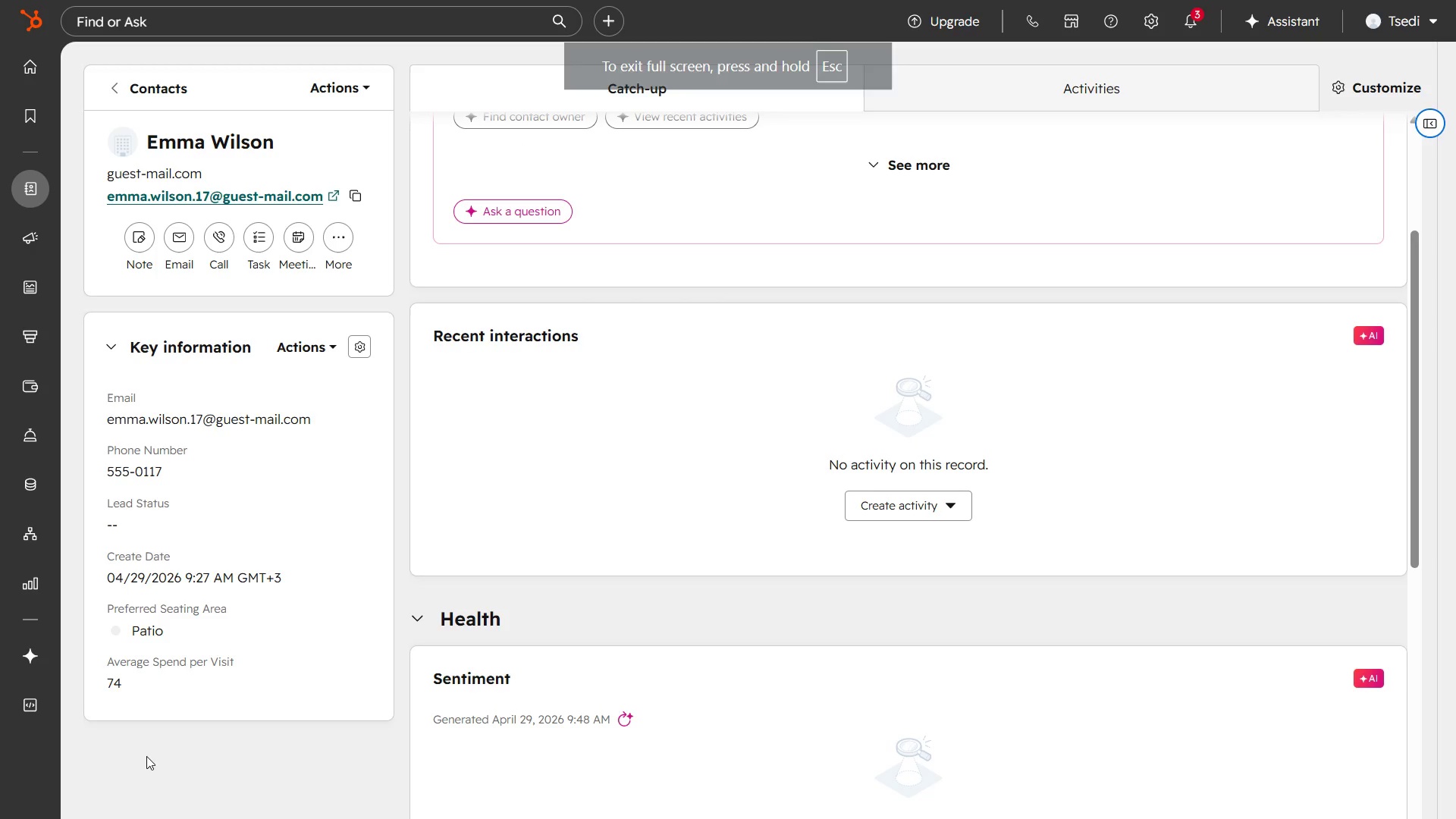 
wait(5.45)
 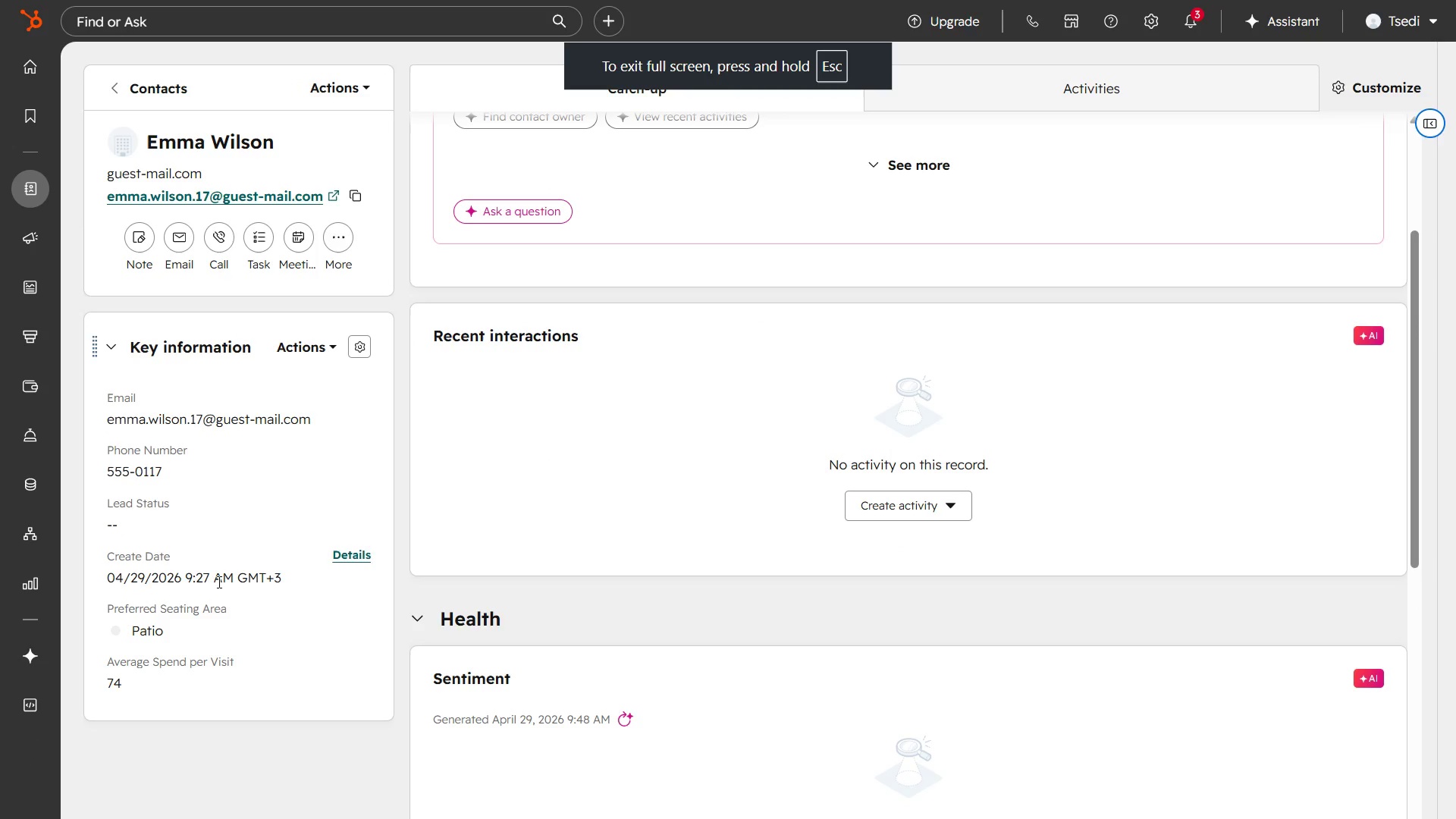 
key(Meta+Shift+ShiftLeft)
 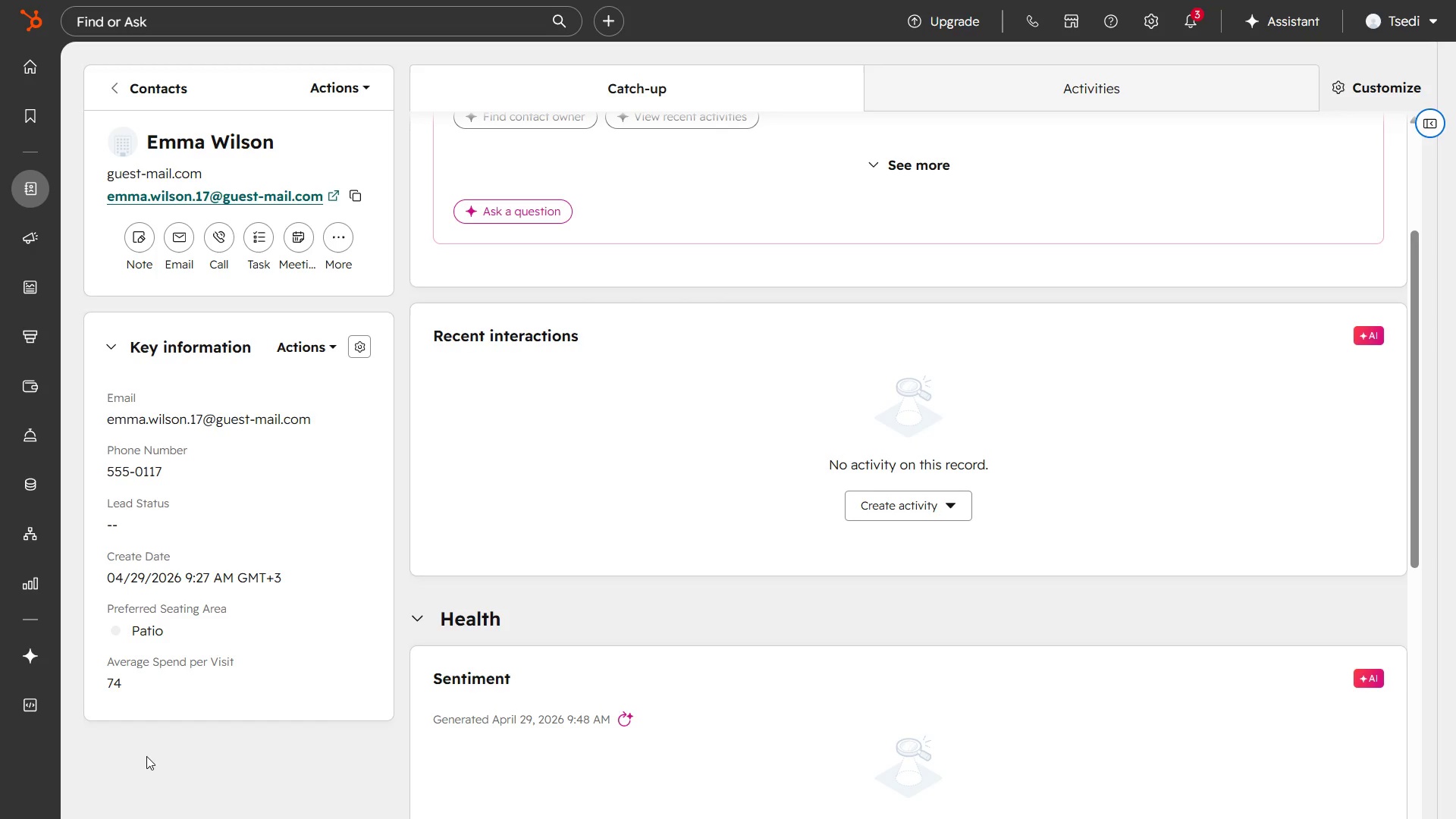 
key(Meta+Shift+S)
 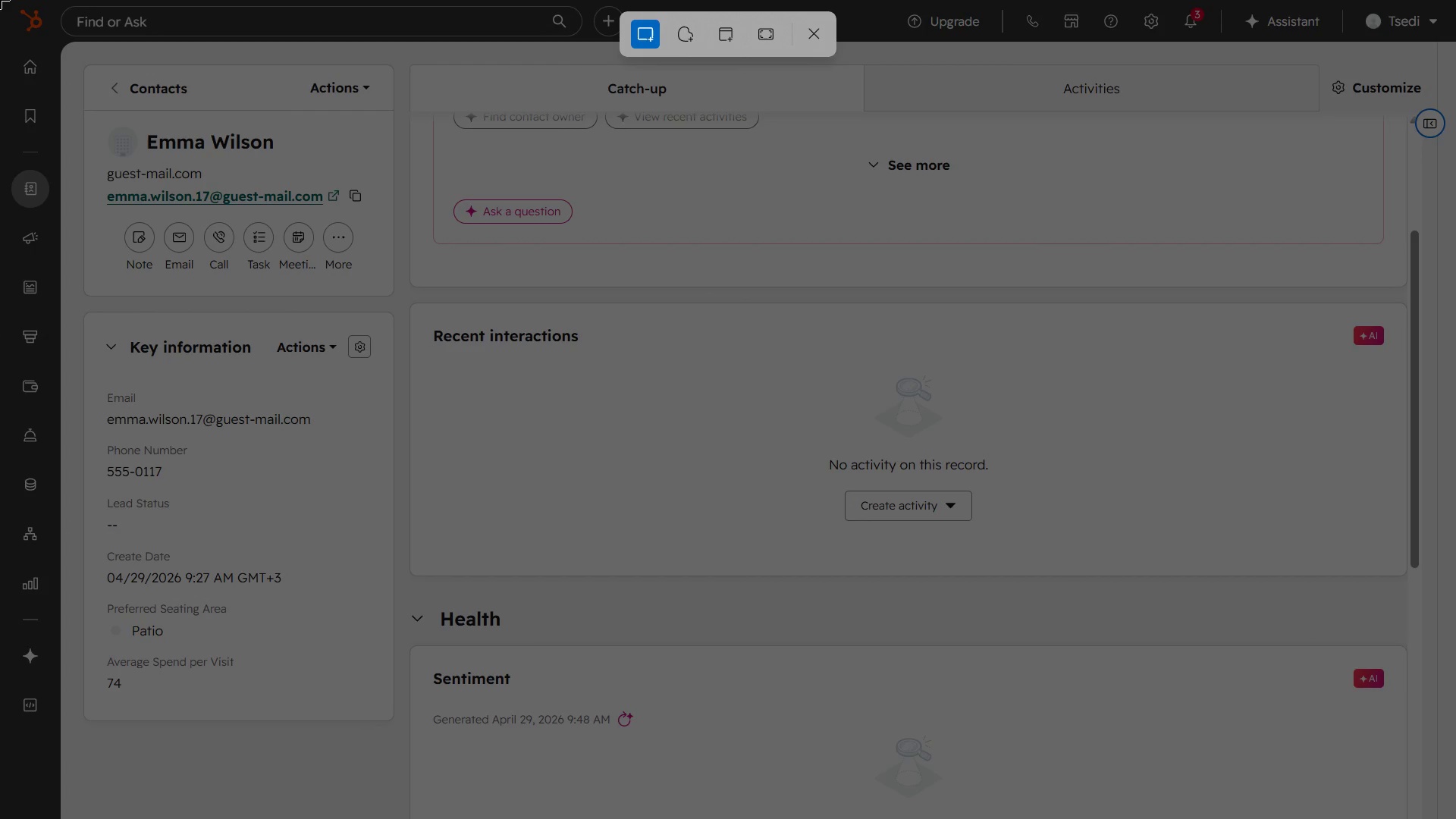 
left_click_drag(start_coordinate=[0, 0], to_coordinate=[1221, 814])
 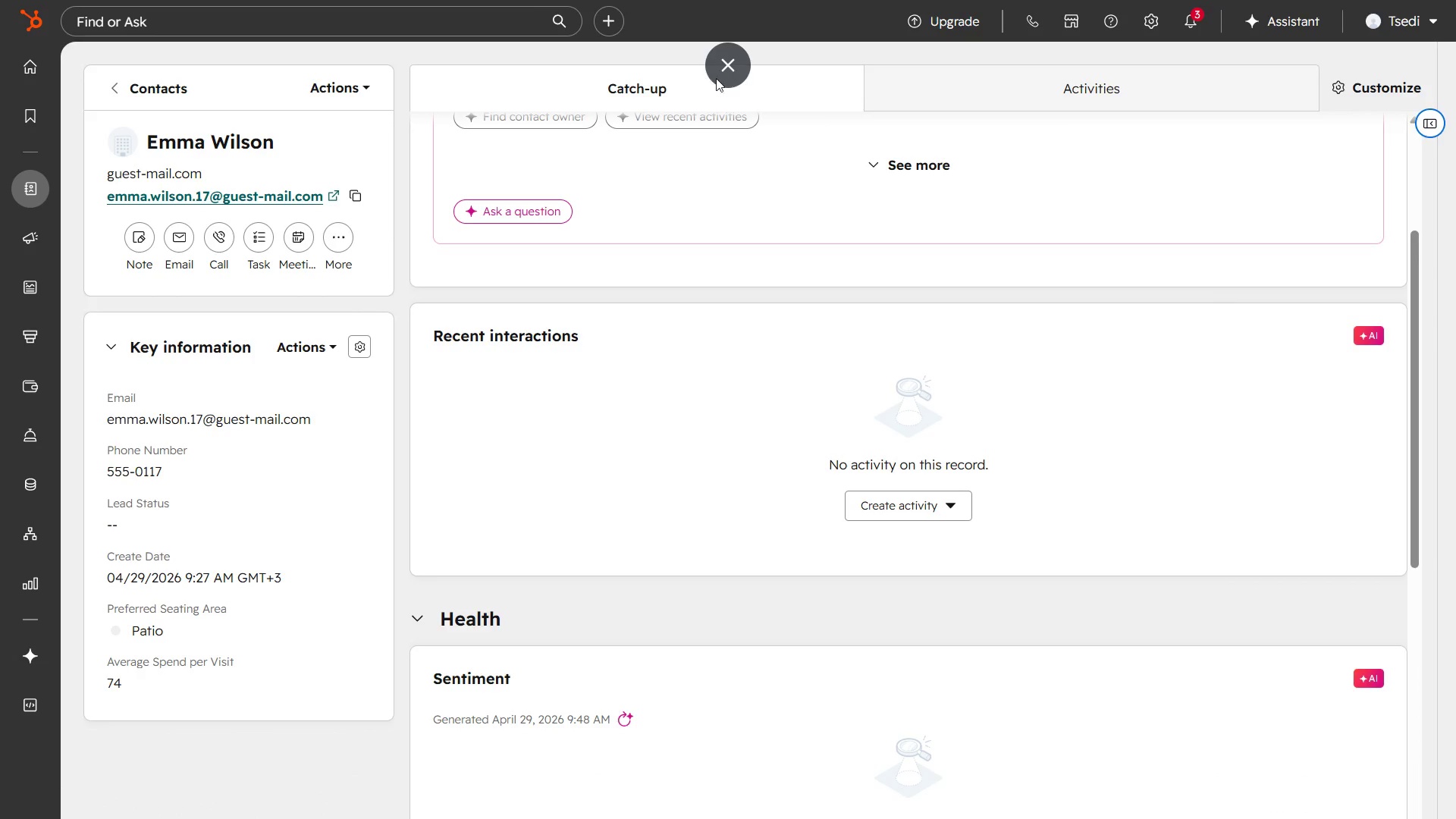 
left_click([721, 67])
 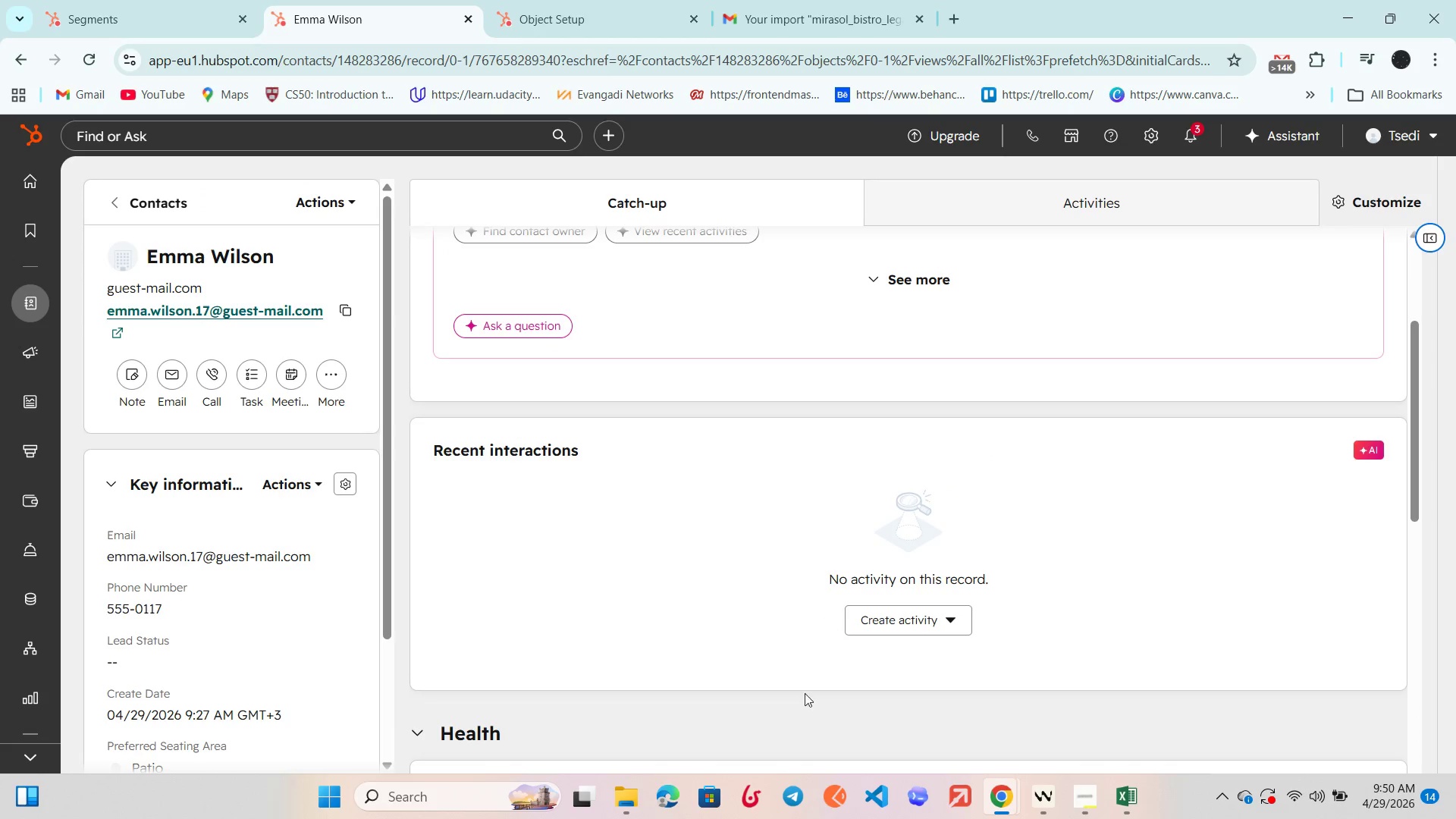 
left_click([778, 802])
 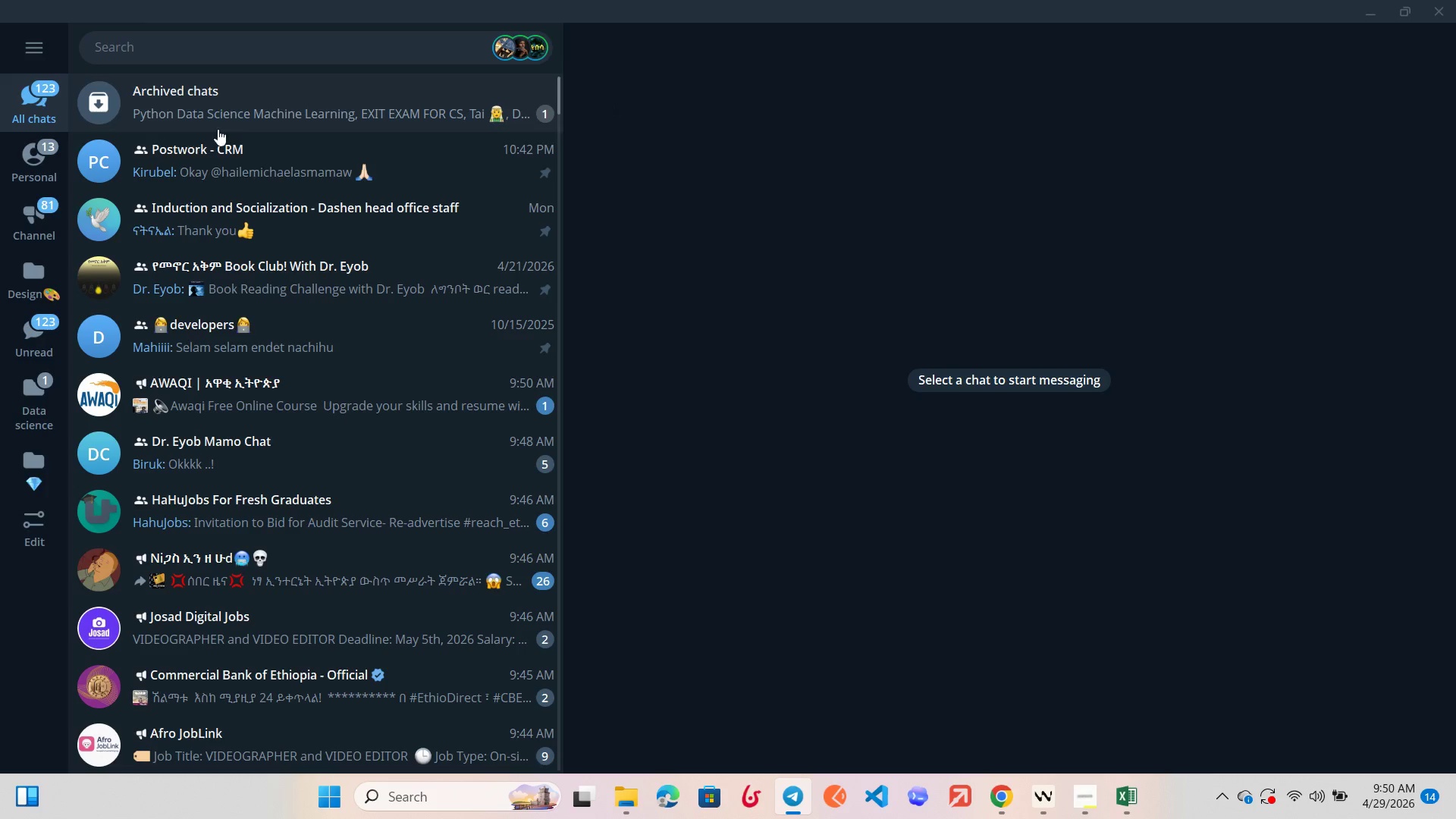 
left_click([52, 138])
 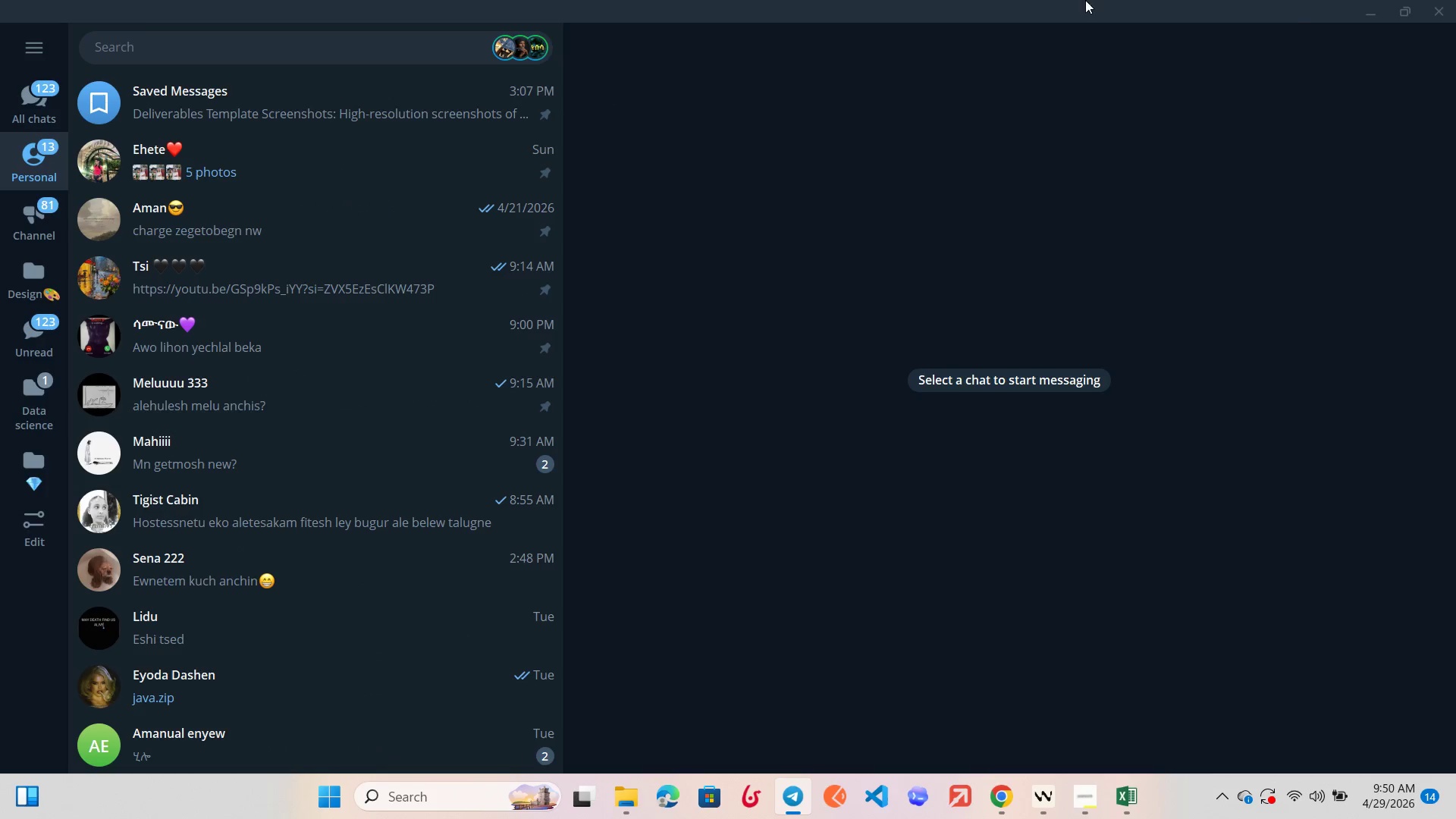 
left_click([1455, 0])
 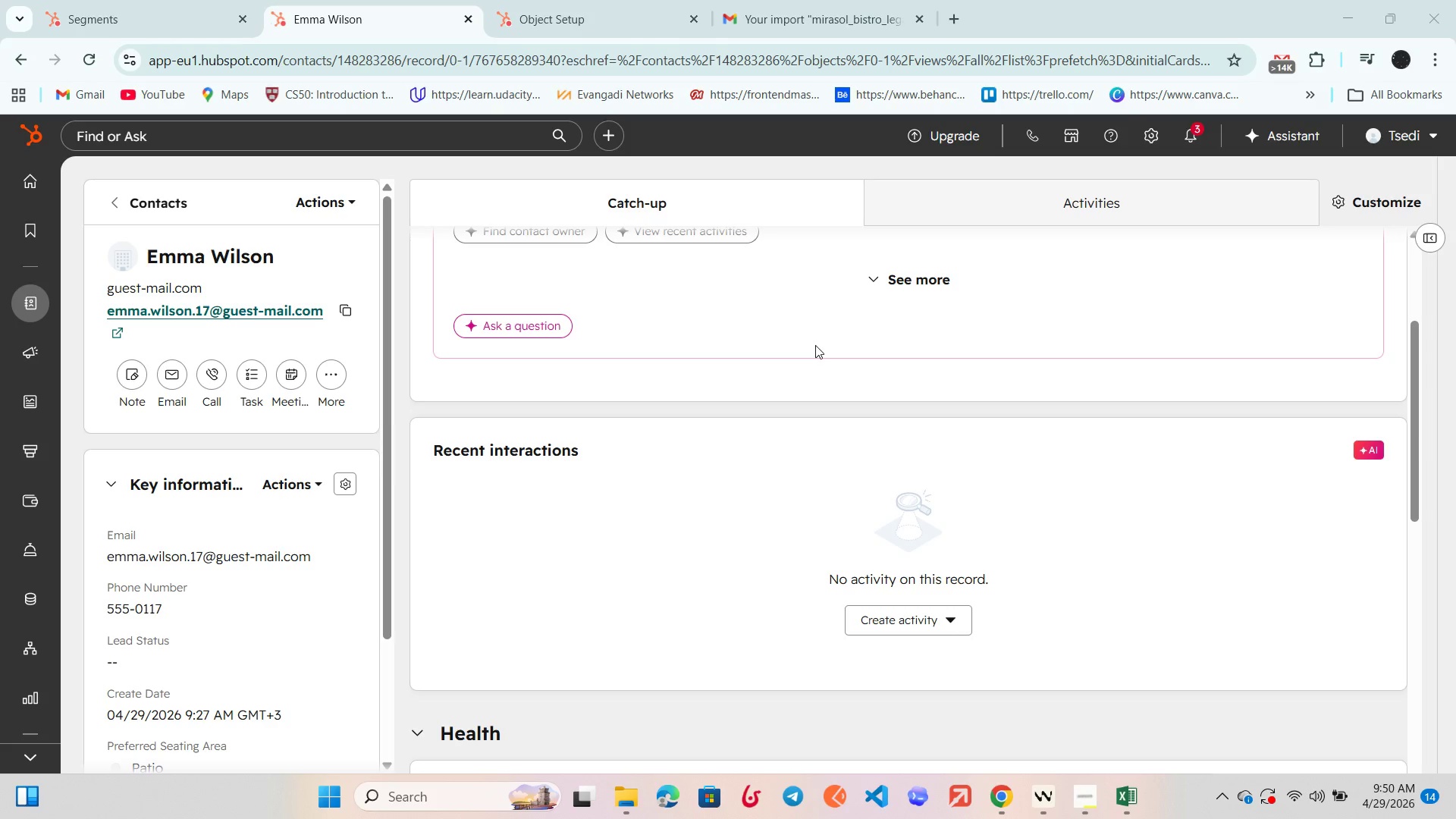 
scroll: coordinate [815, 345], scroll_direction: up, amount: 2.0
 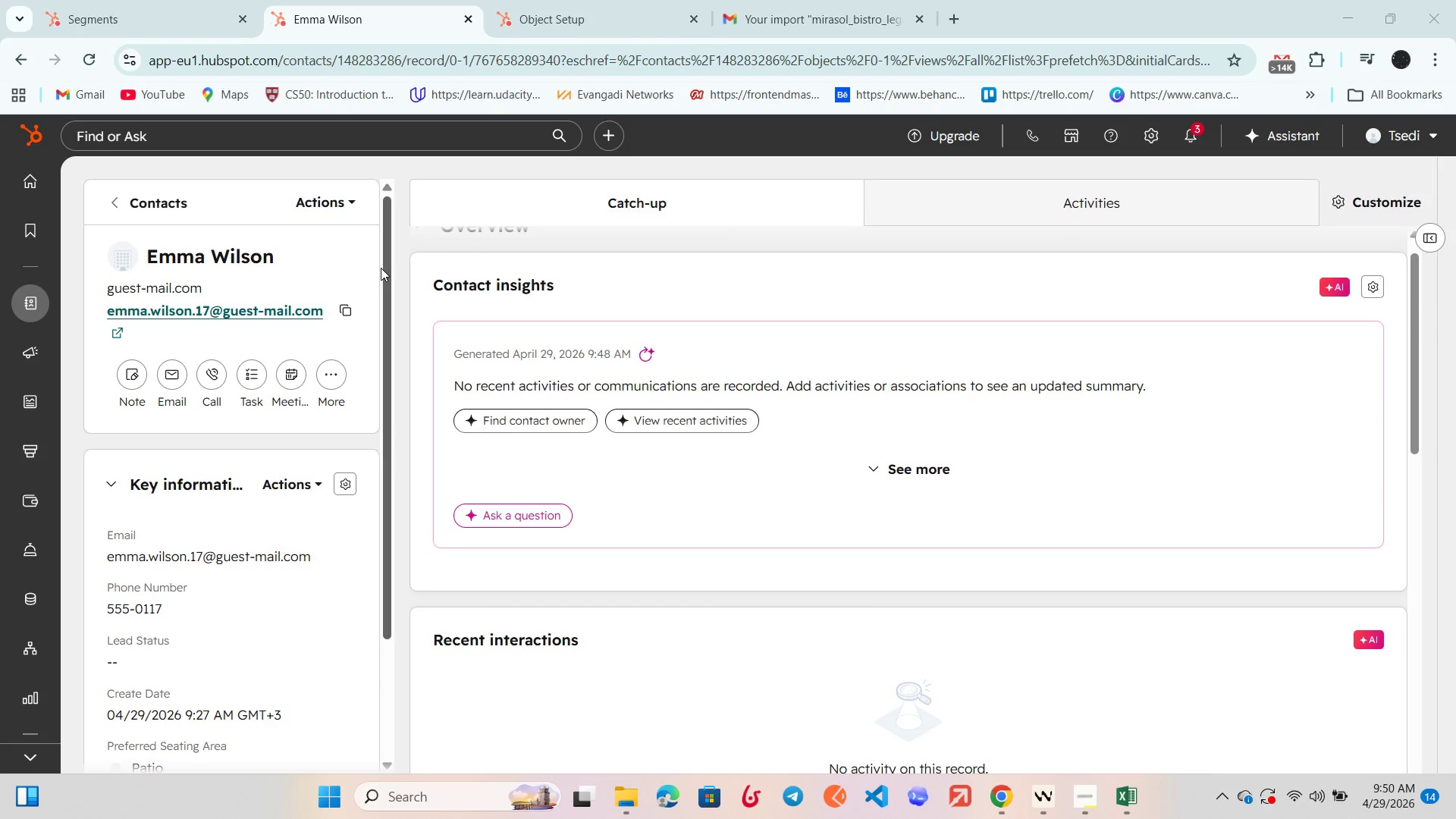 
left_click_drag(start_coordinate=[385, 264], to_coordinate=[398, 255])
 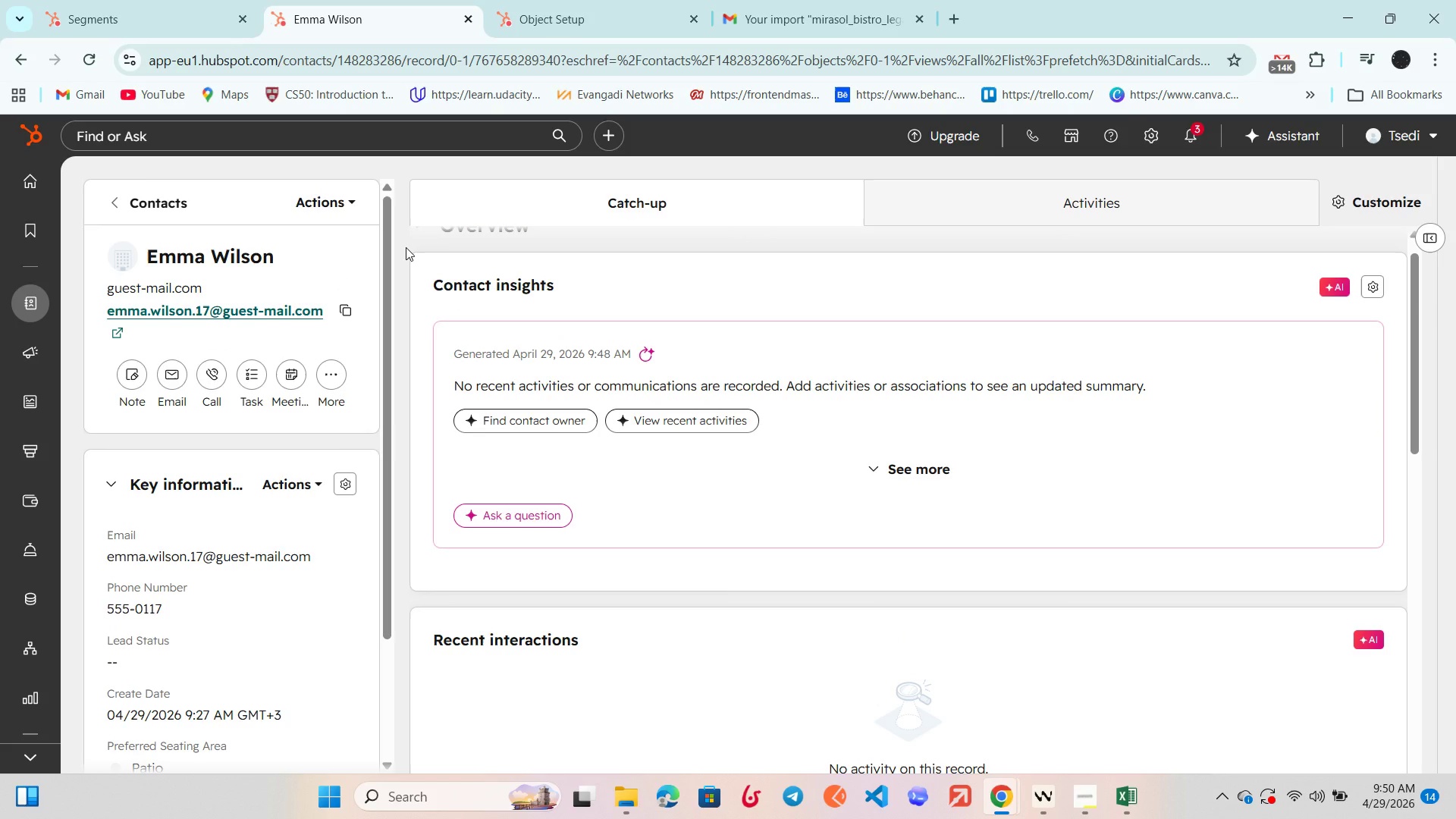 
left_click([406, 247])
 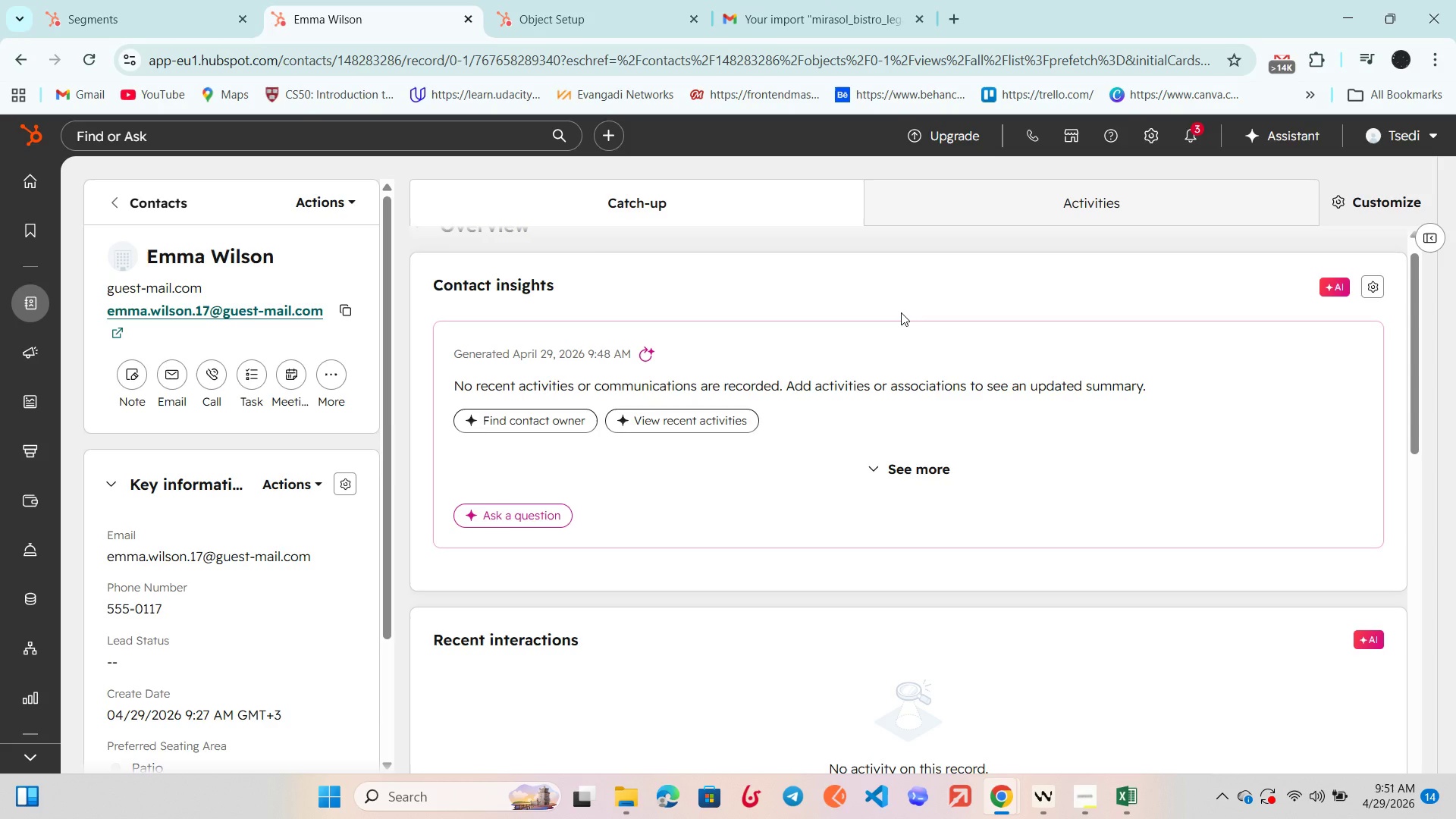 
wait(20.12)
 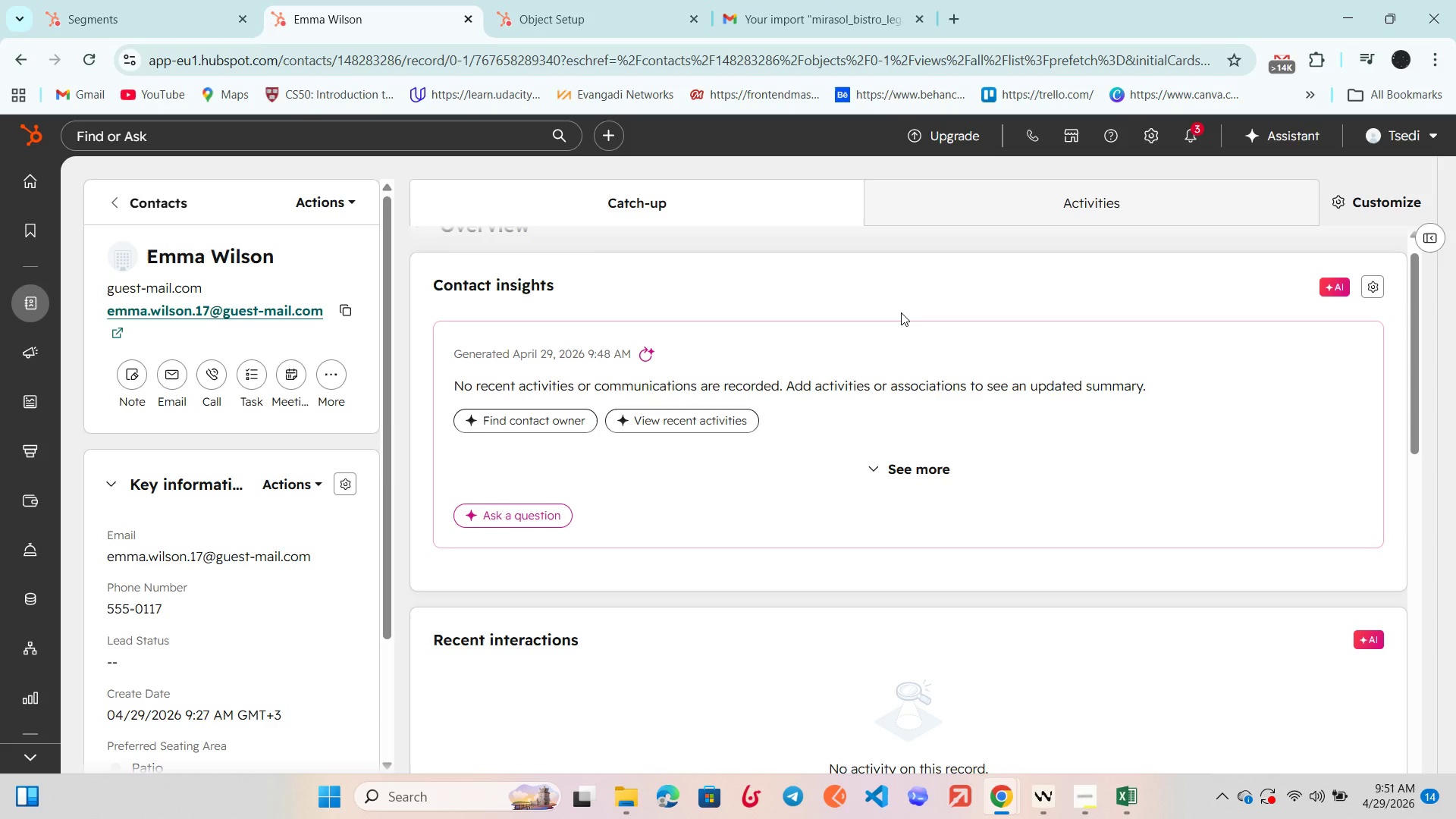 
left_click([1256, 528])
 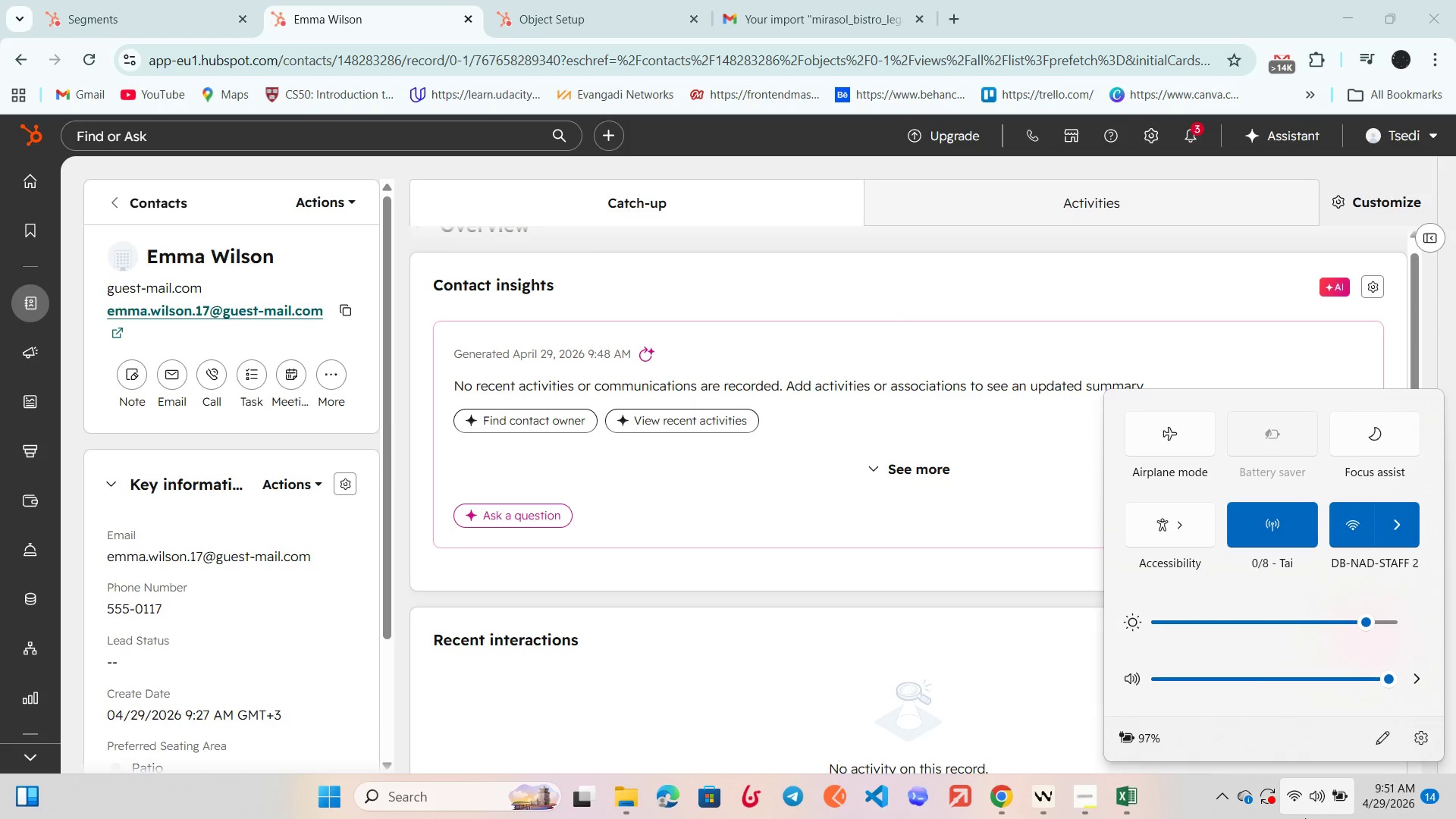 
left_click([1305, 818])
 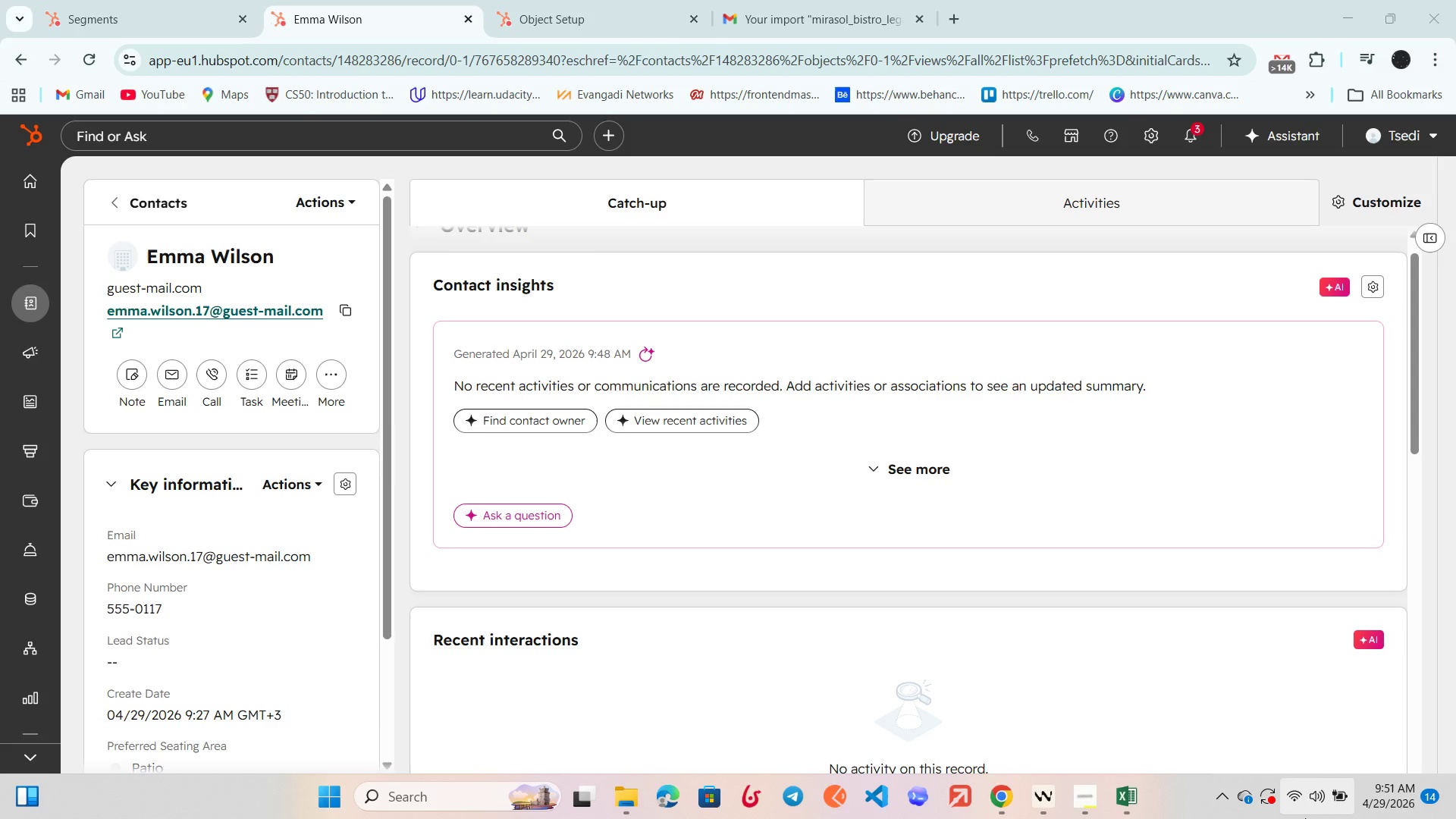 
wait(23.69)
 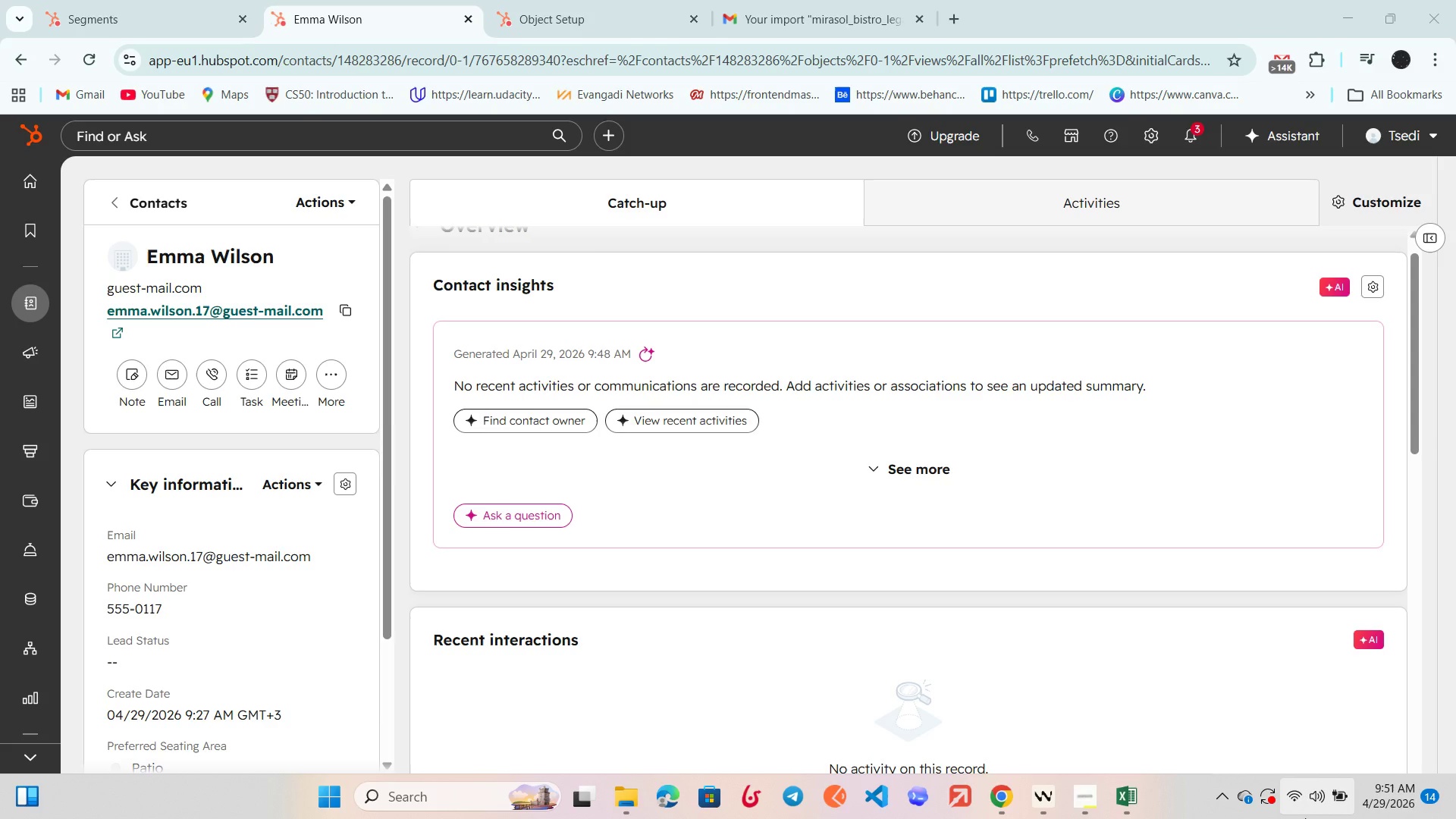 
hold_key(key=VolumeDown, duration=0.84)
 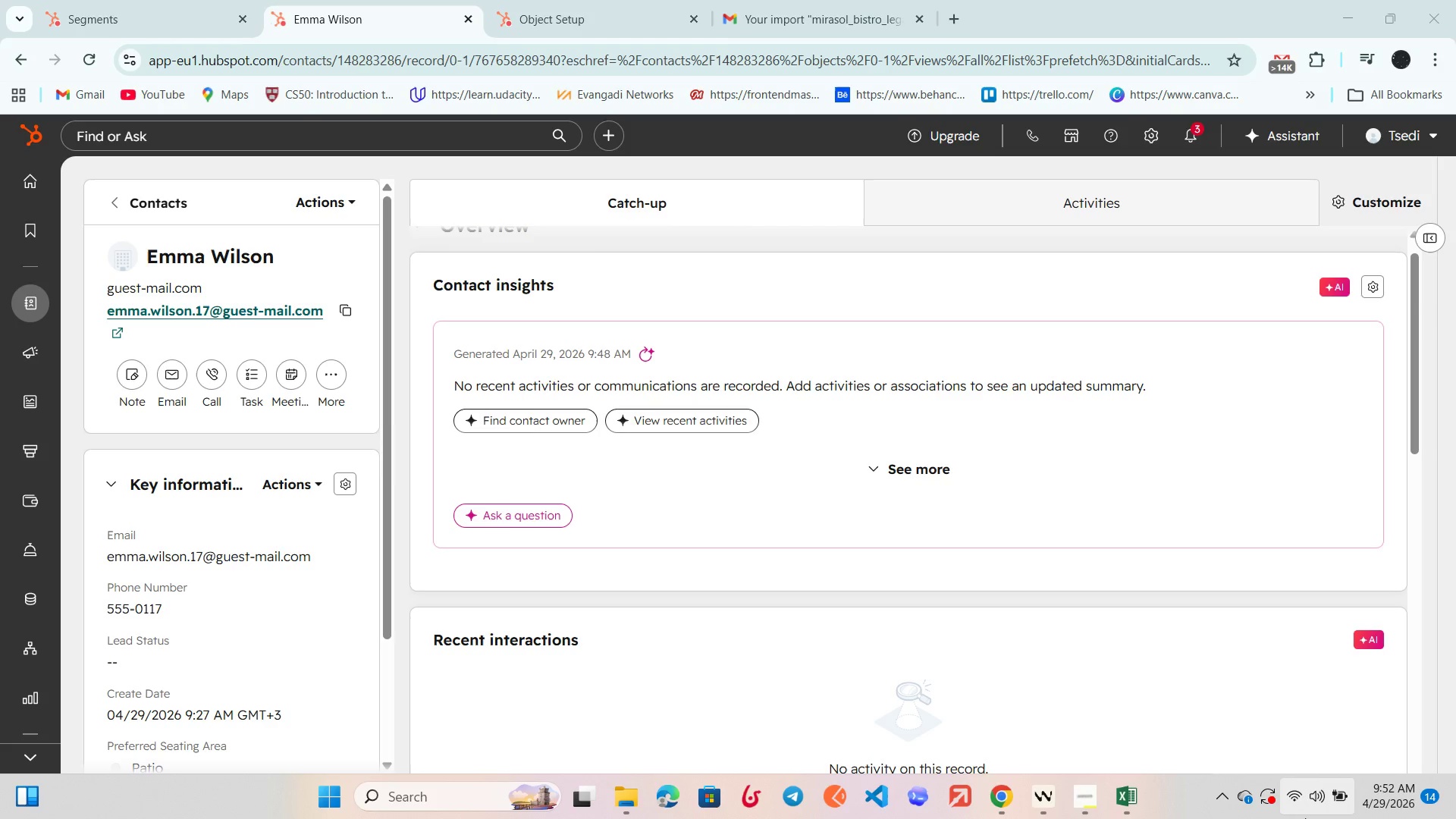 
wait(52.19)
 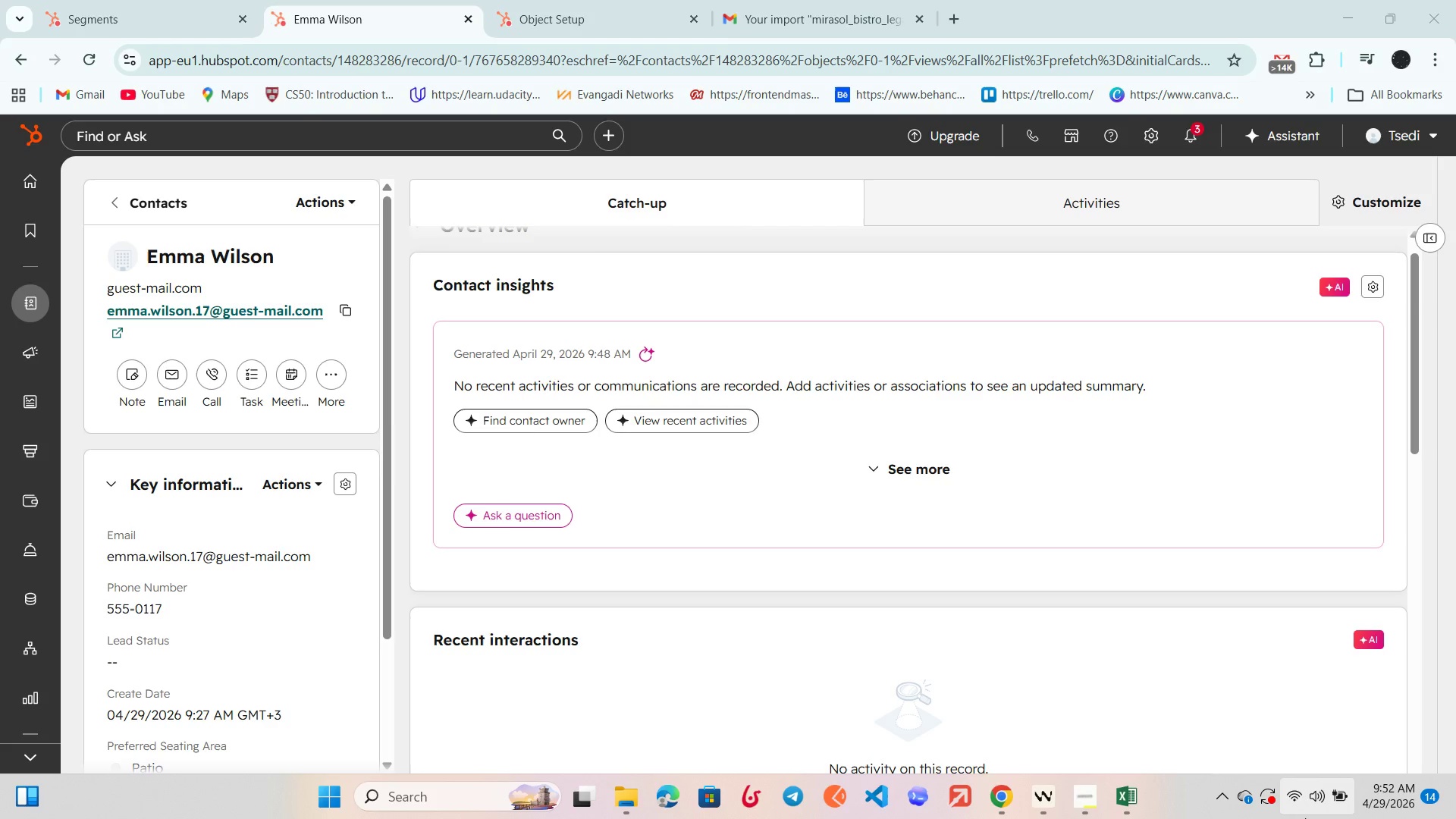 
left_click([967, 284])
 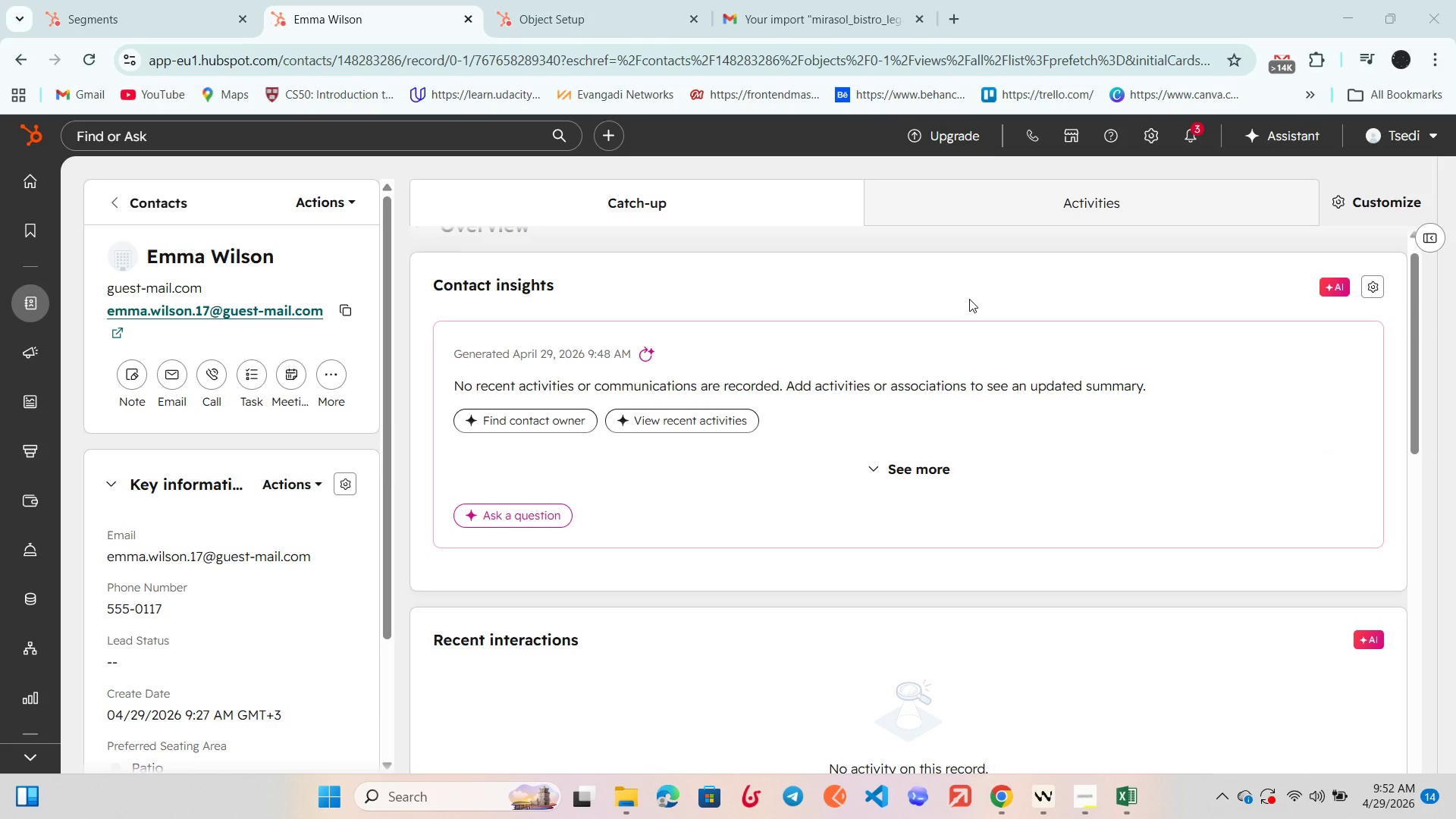 
wait(11.64)
 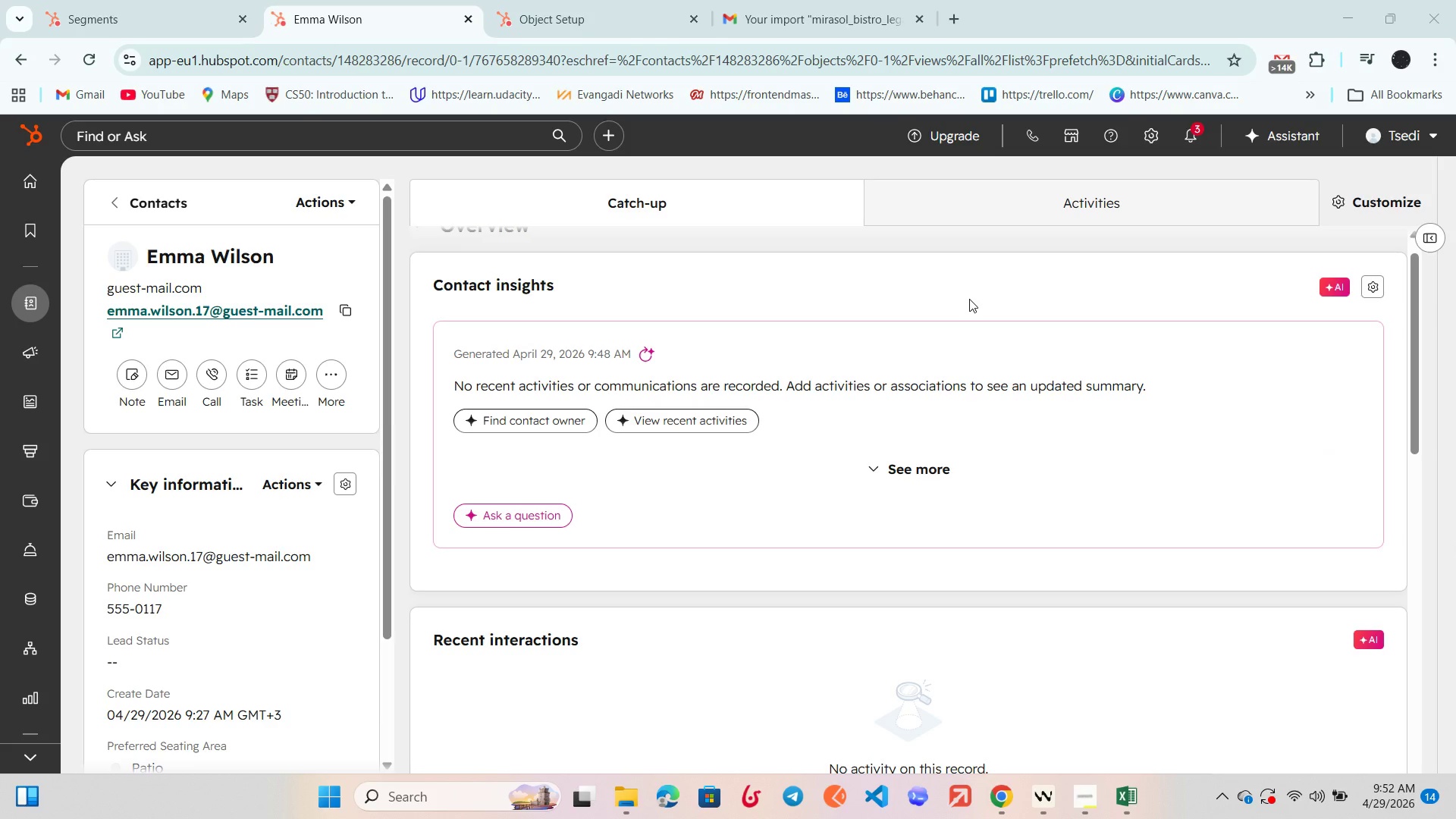 
left_click([1076, 781])